 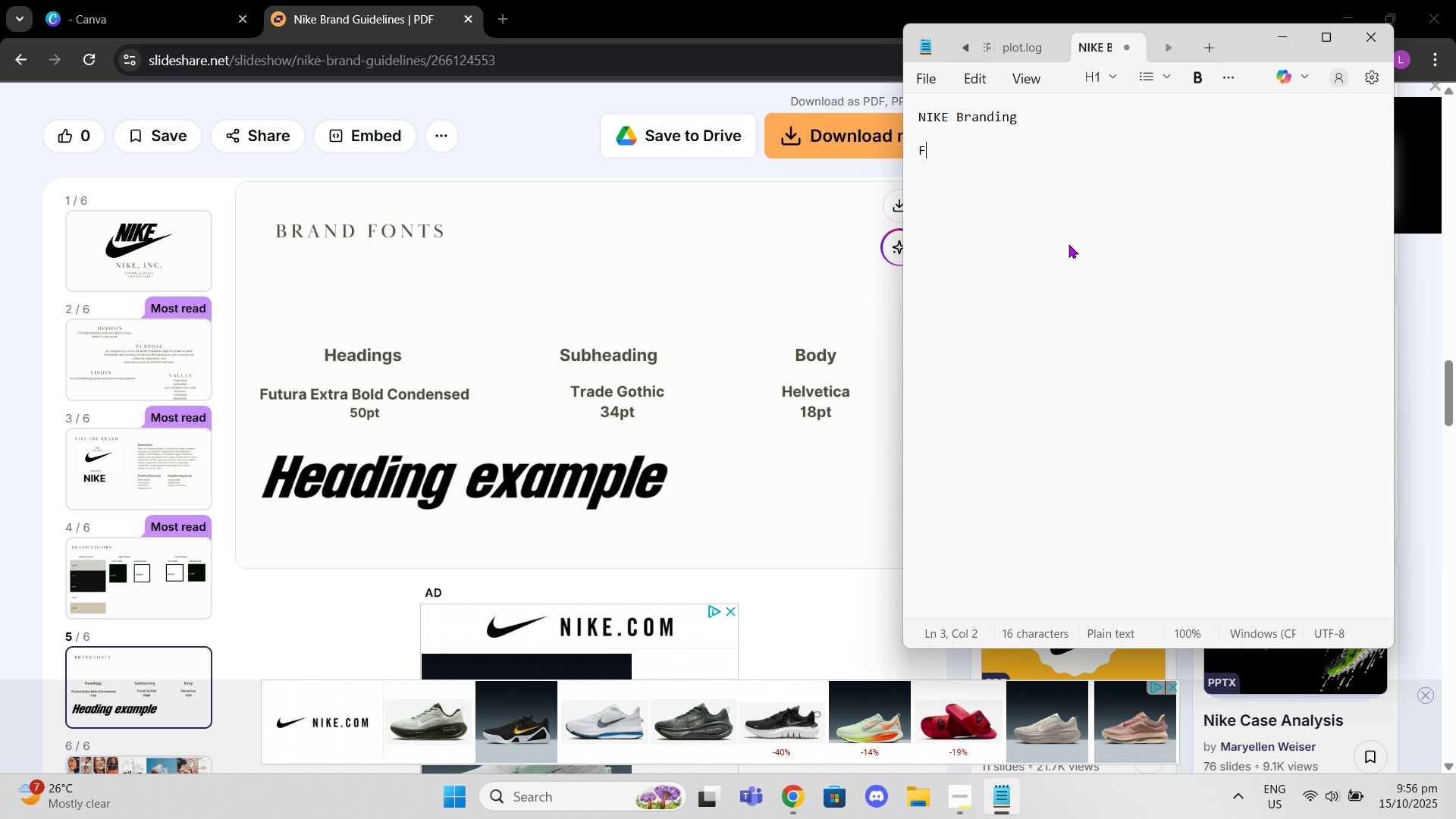 
hold_key(key=ShiftLeft, duration=0.98)
 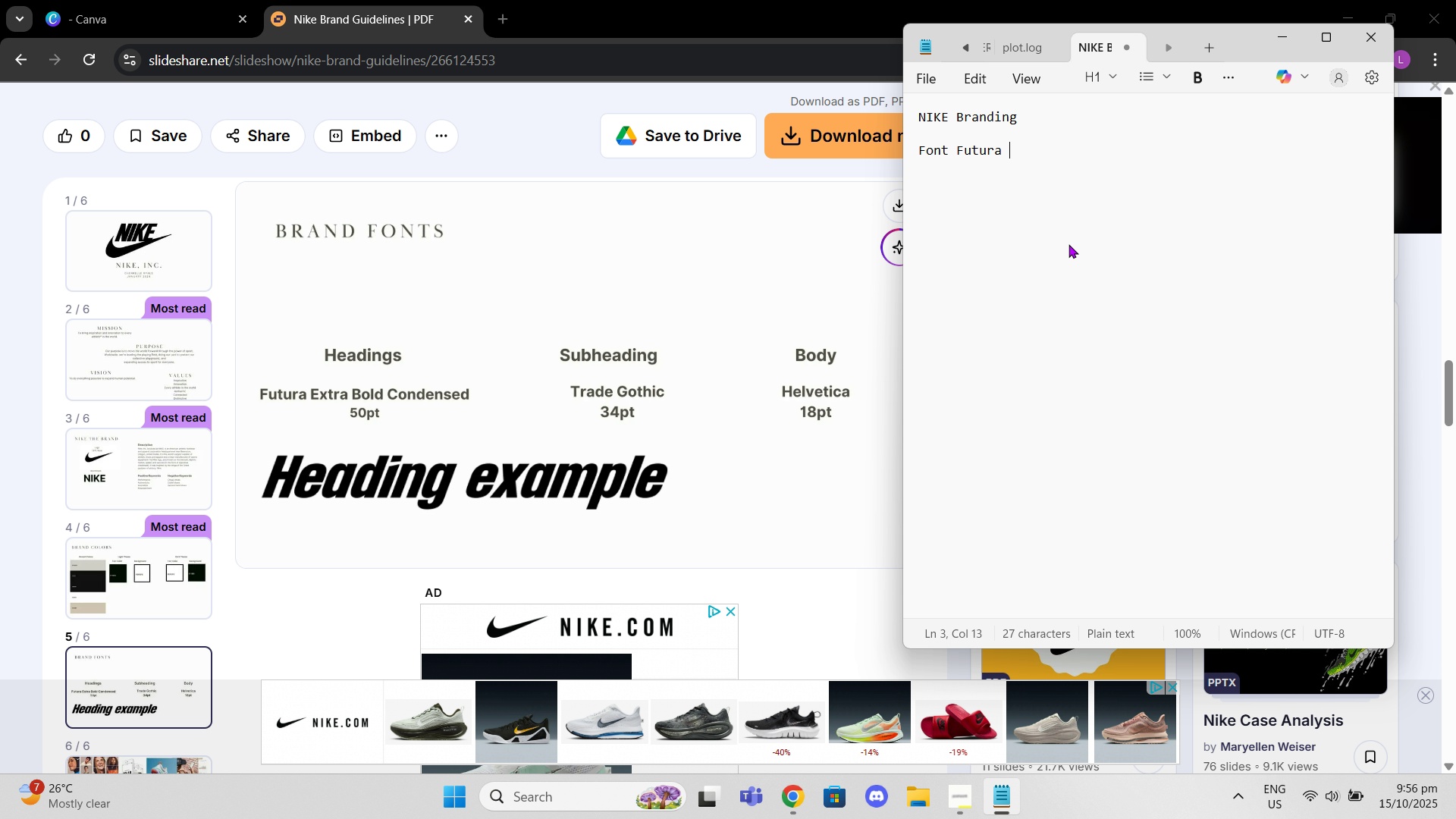 
hold_key(key=ShiftLeft, duration=0.68)
 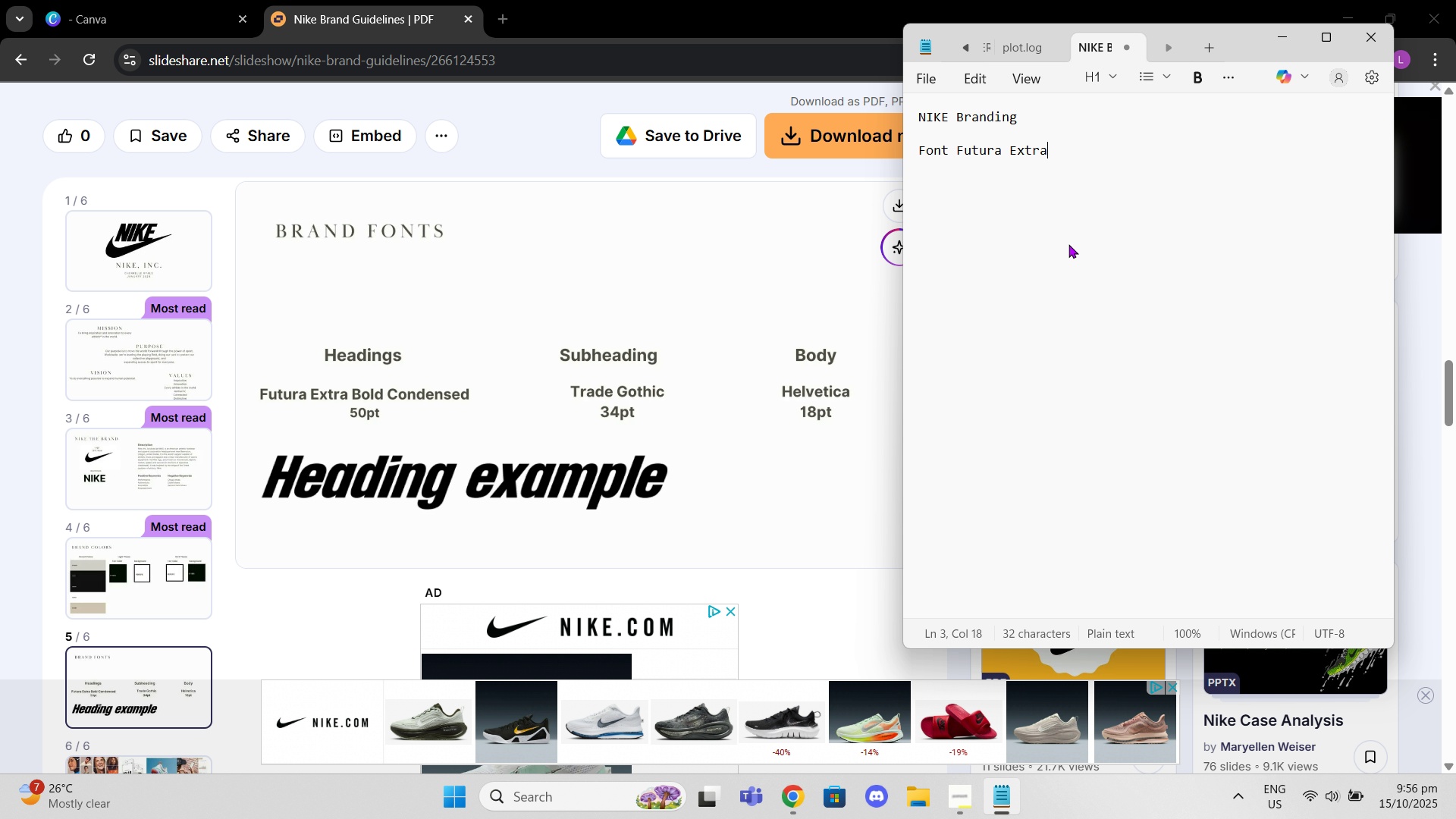 
hold_key(key=ShiftLeft, duration=0.4)
 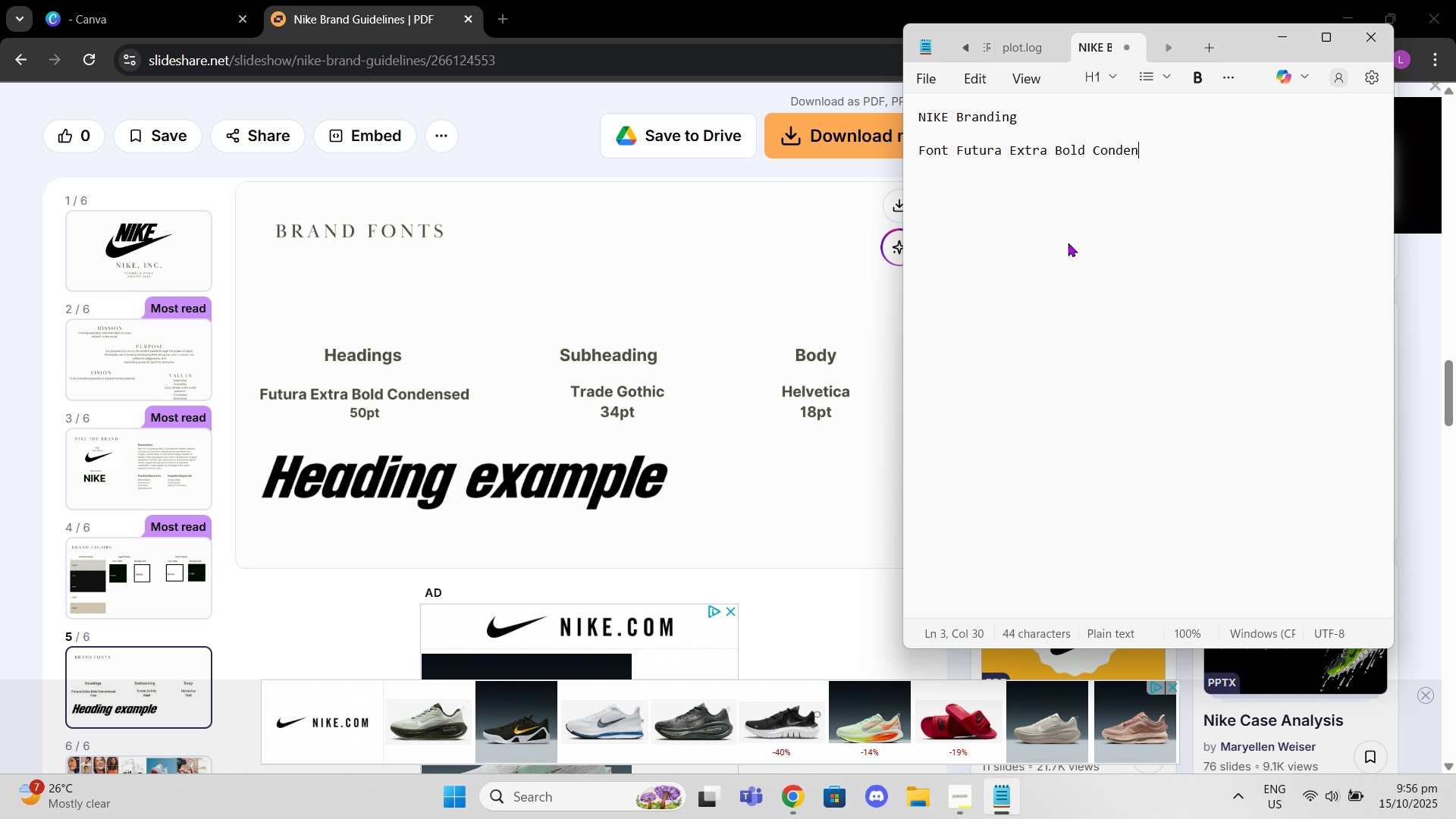 
wait(5.87)
 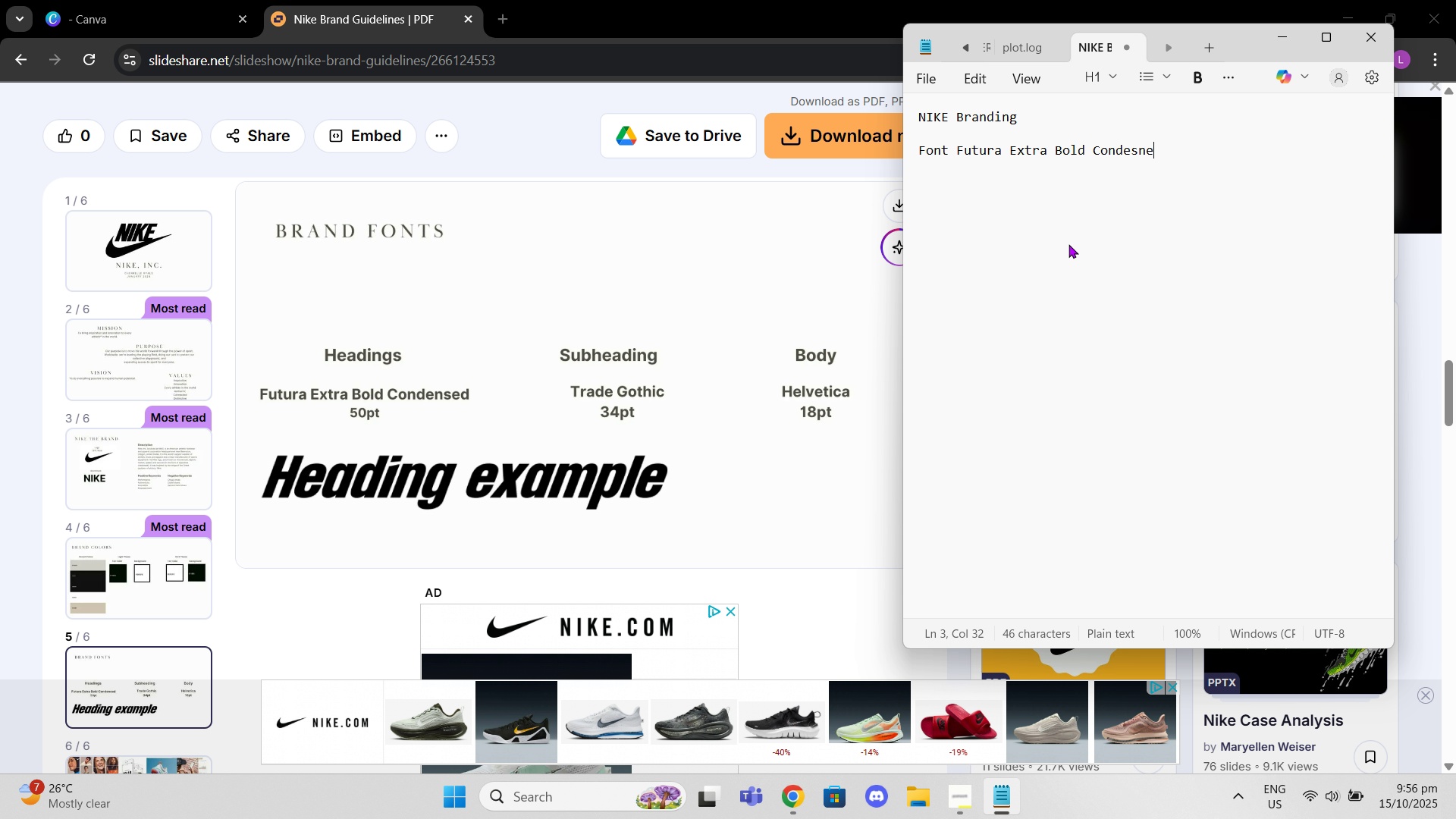 
scroll: coordinate [476, 398], scroll_direction: down, amount: 7.0
 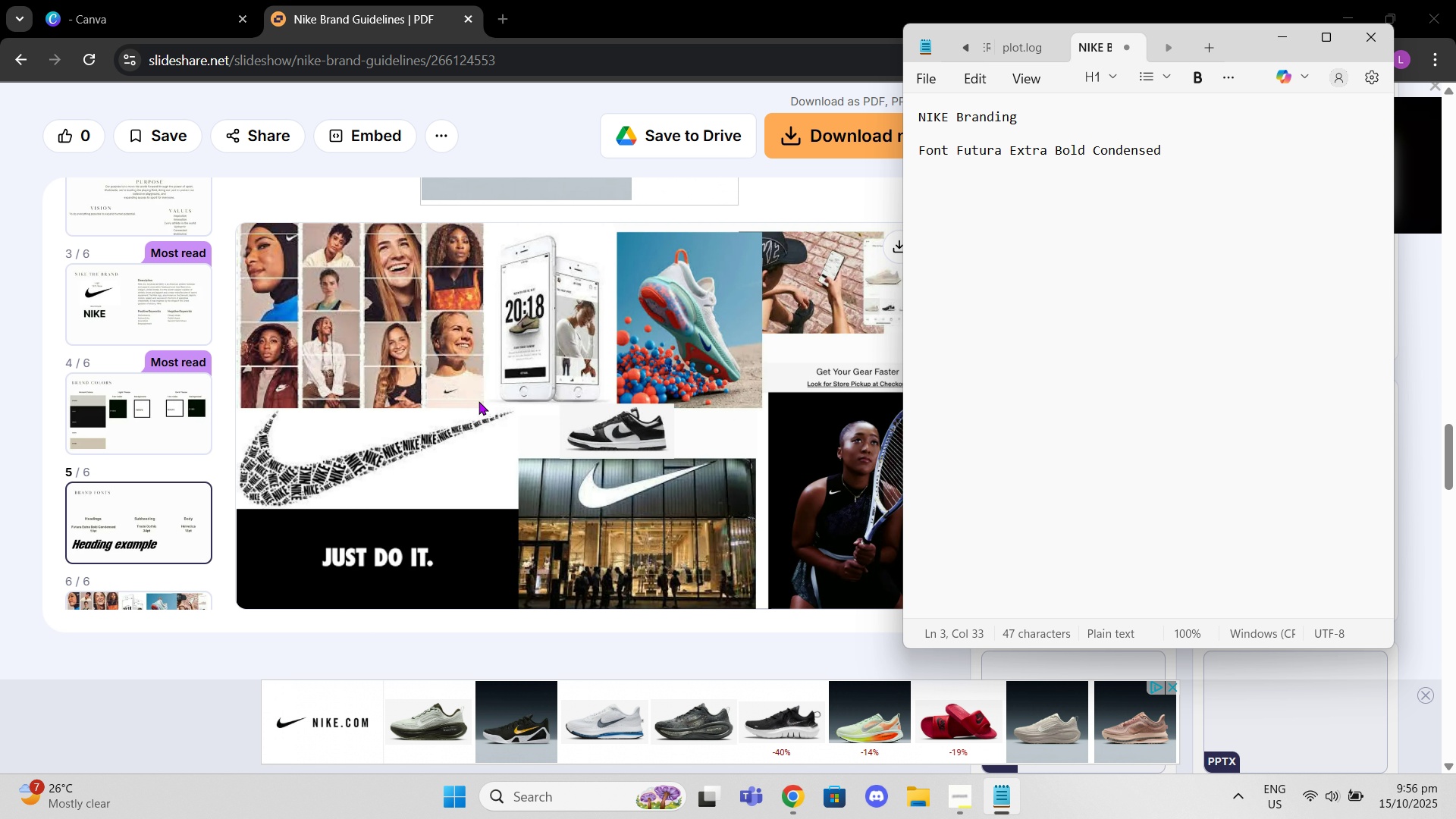 
scroll: coordinate [485, 391], scroll_direction: up, amount: 7.0
 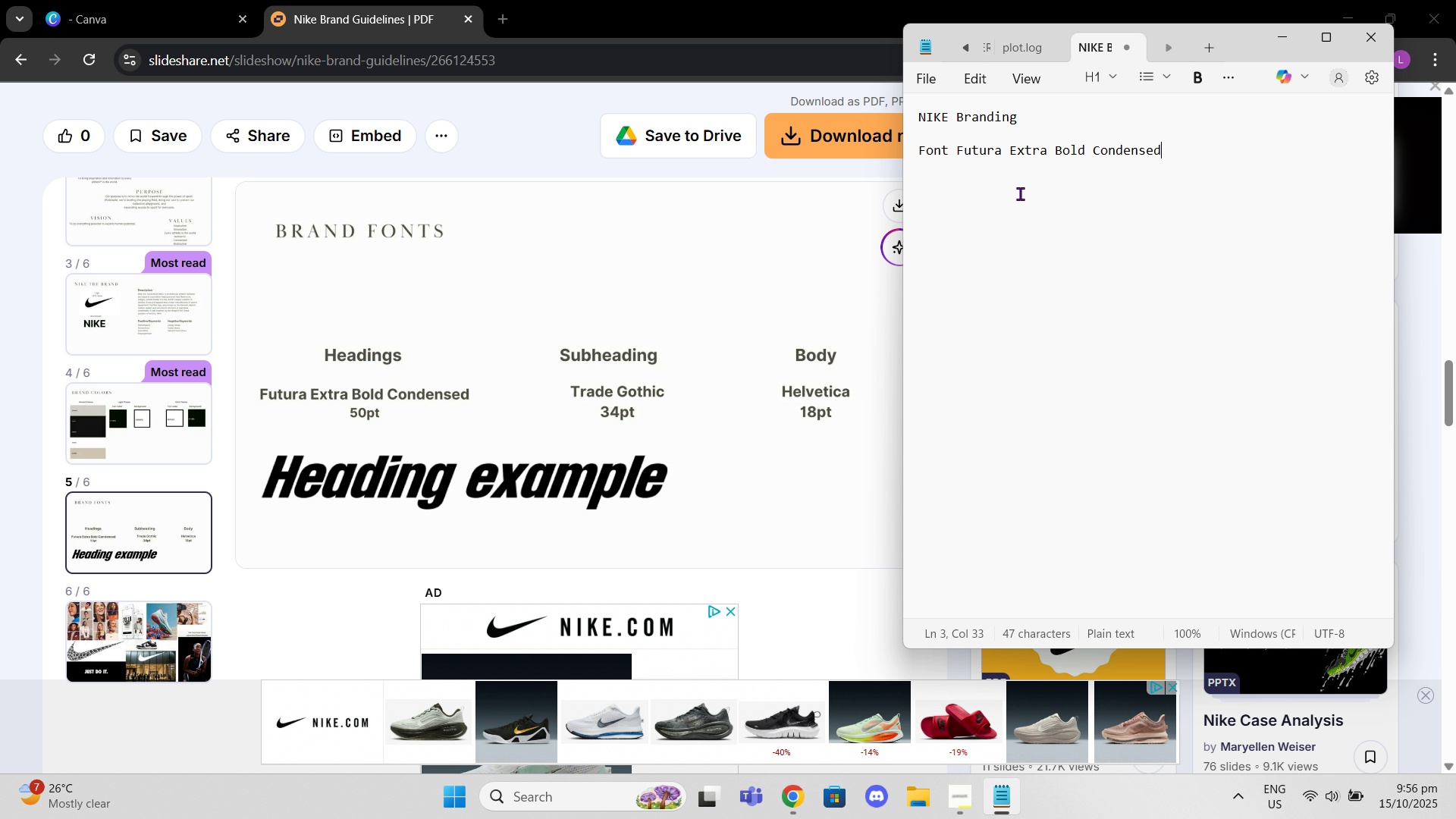 
key(Shift+Enter)
 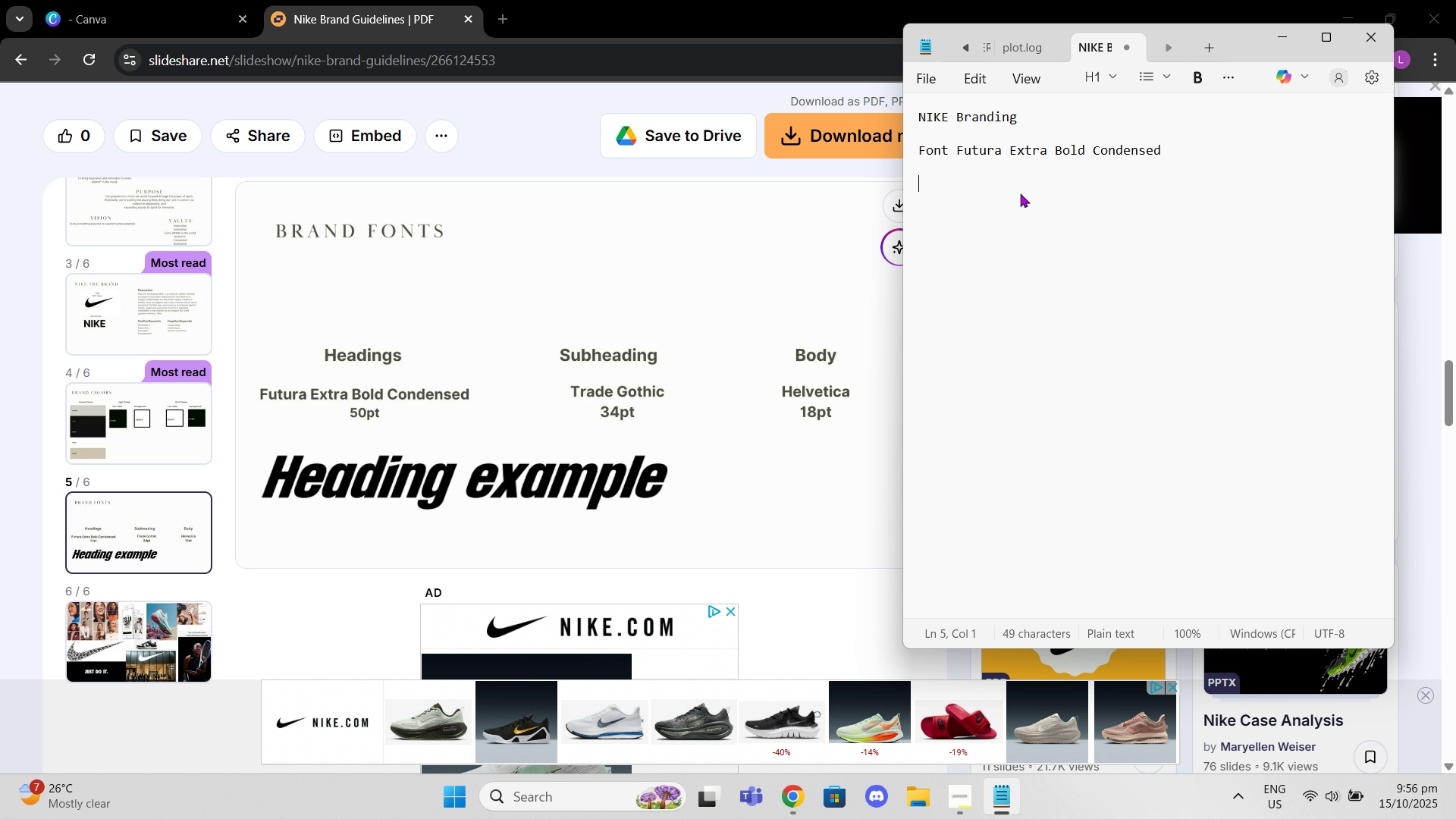 
key(Shift+Enter)
 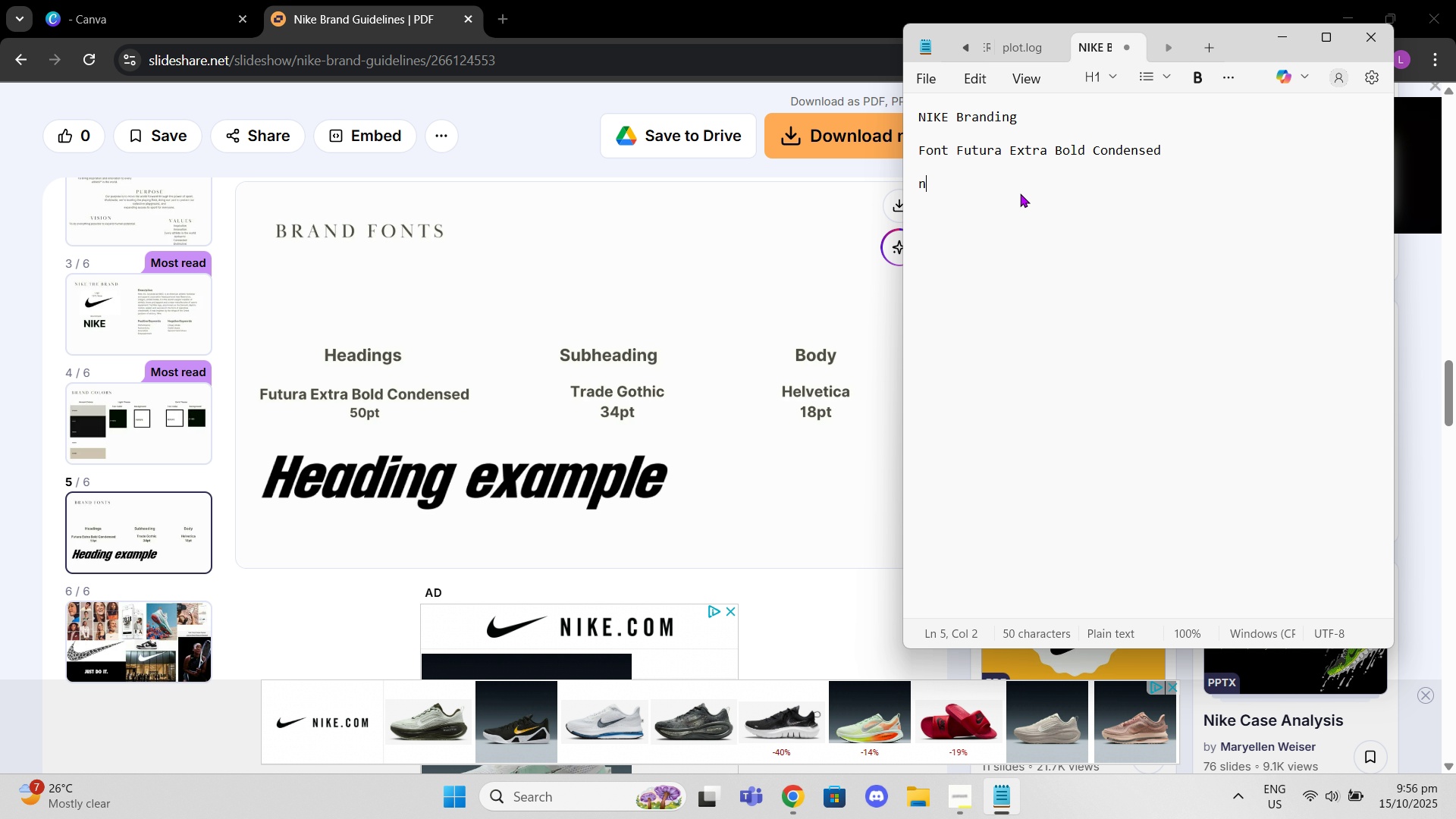 
type(nike COlor)
key(Backspace)
key(Backspace)
key(Backspace)
key(Backspace)
key(Backspace)
type(colors)
 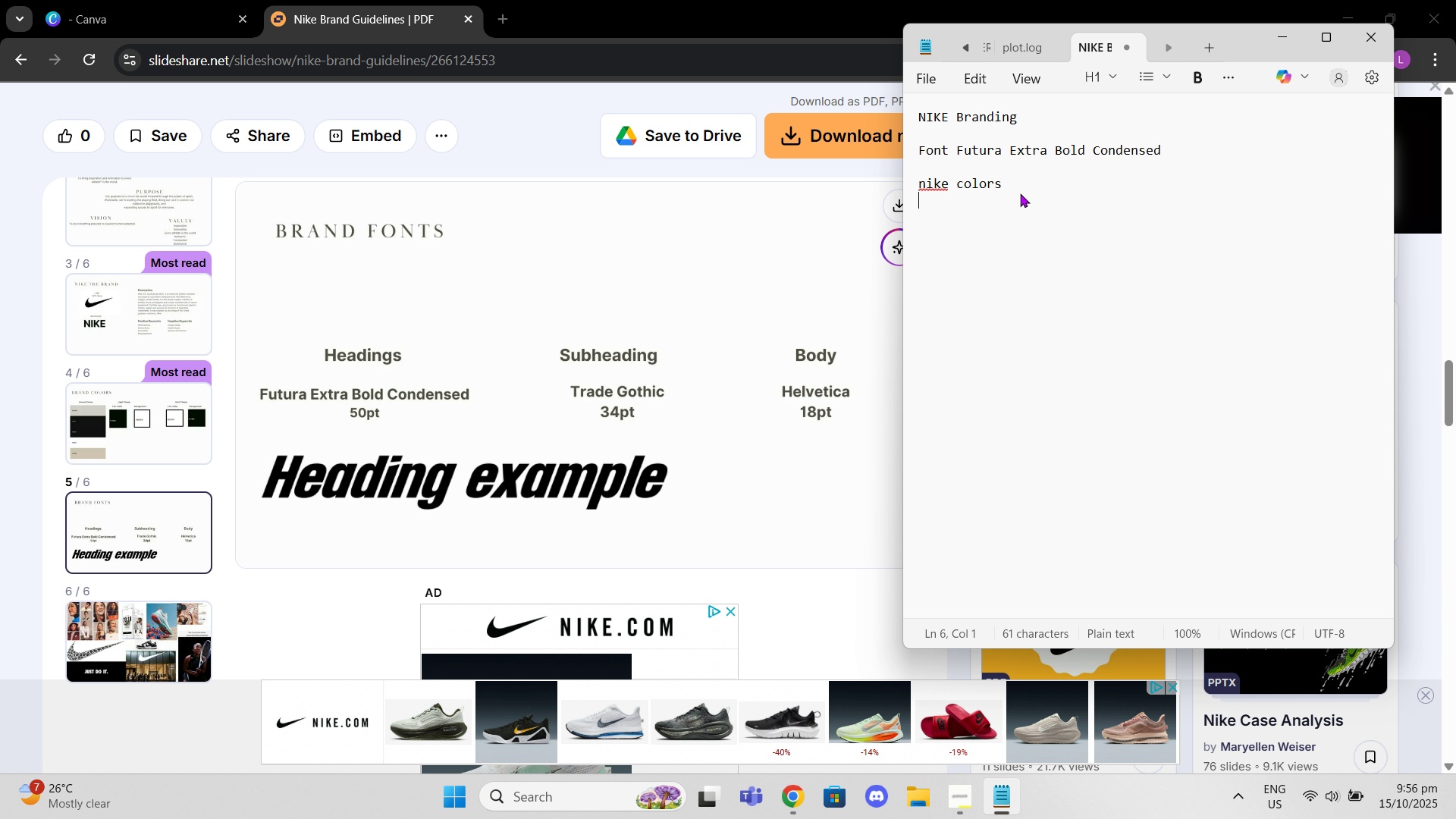 
key(Enter)
 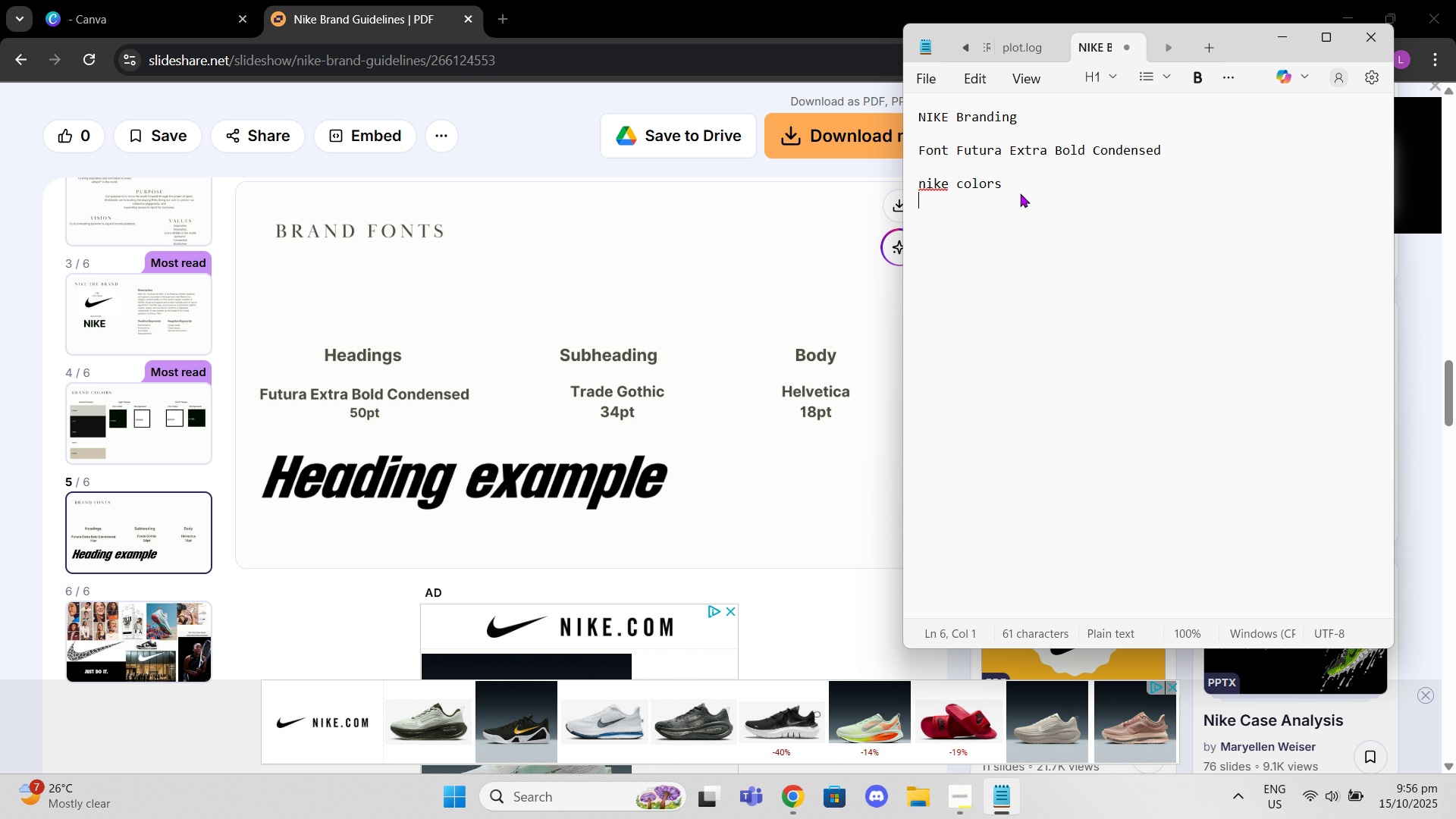 
hold_key(key=ShiftLeft, duration=0.58)
 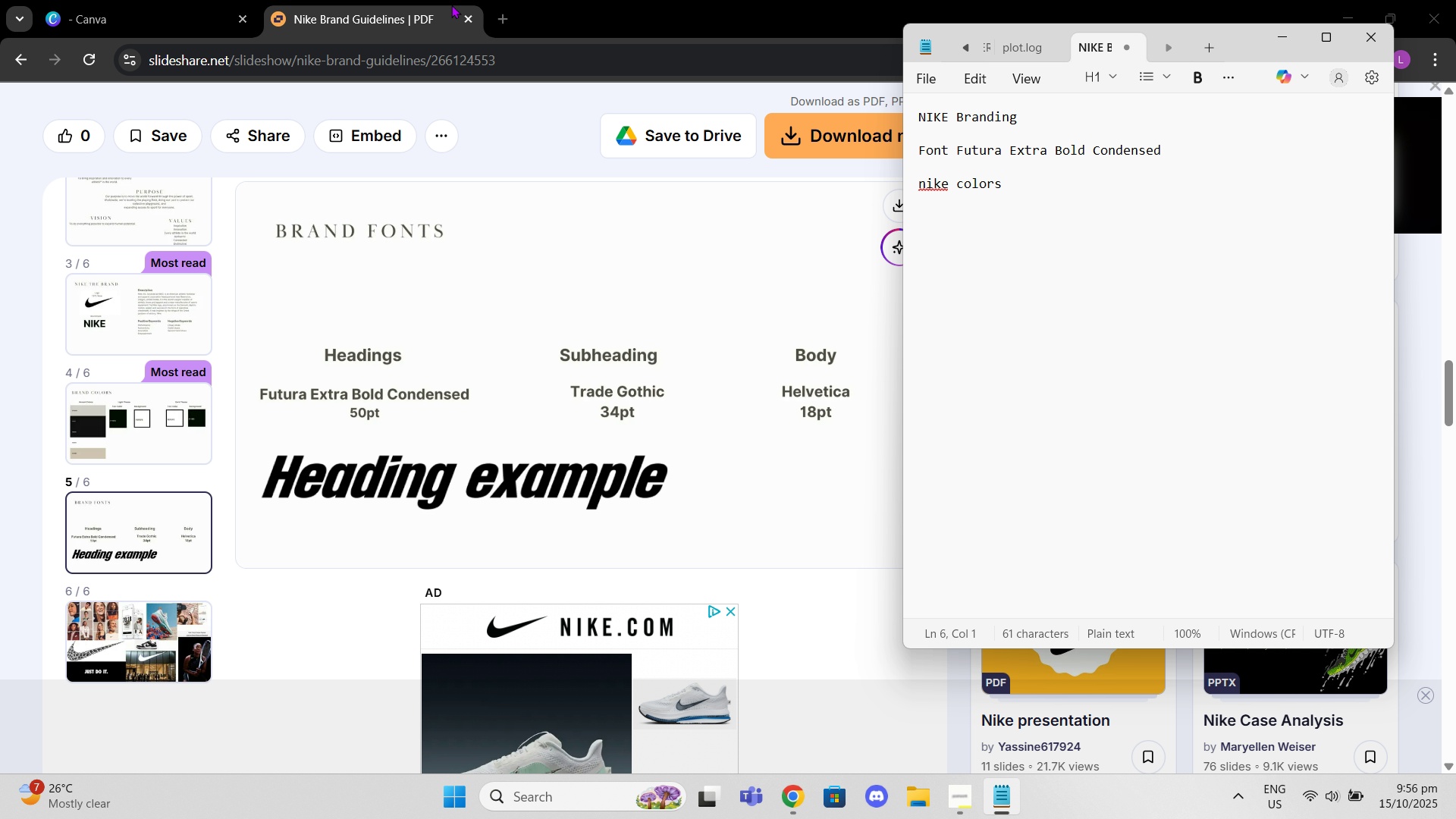 
left_click([511, 10])
 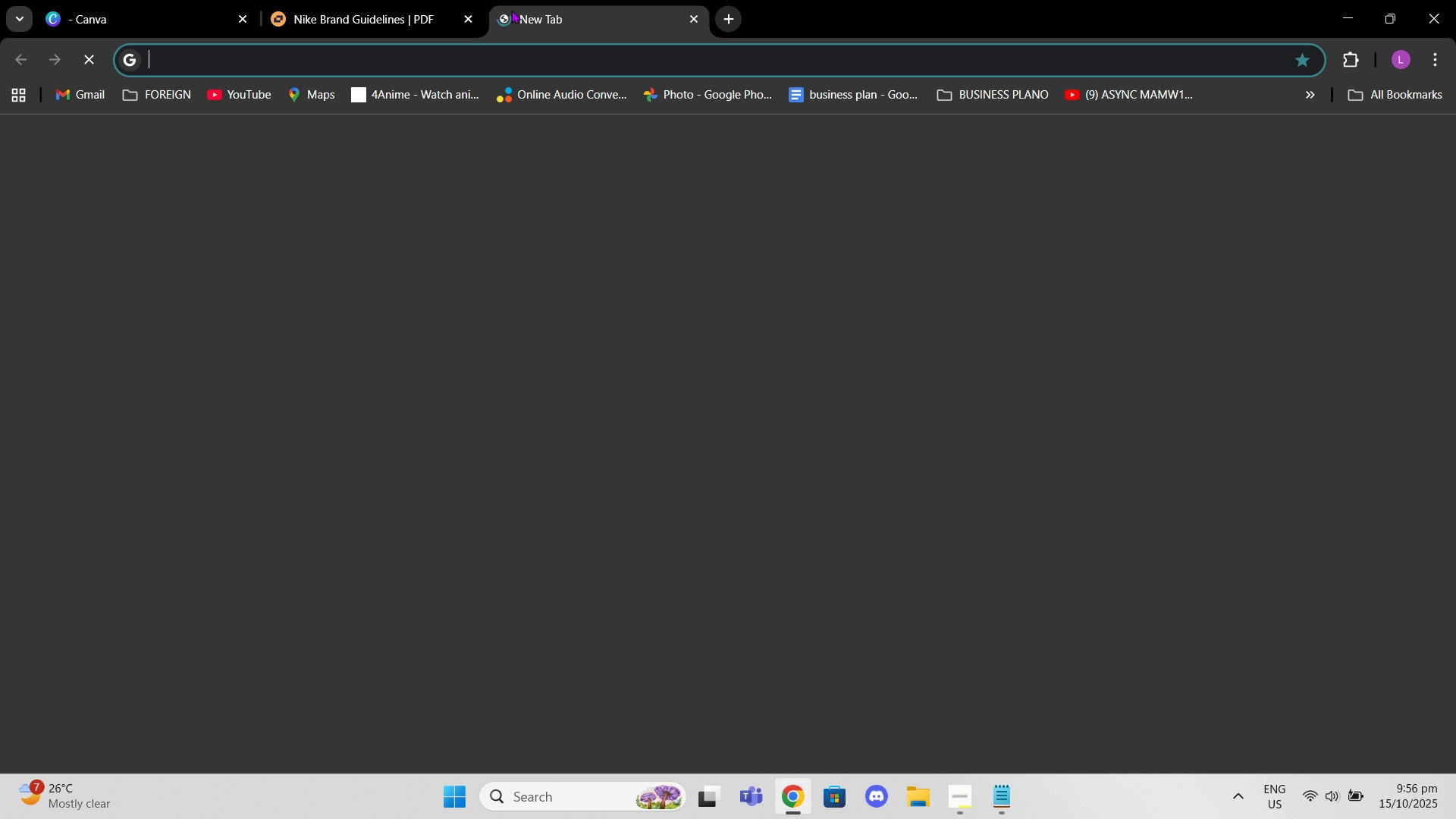 
type(nike infrared)
 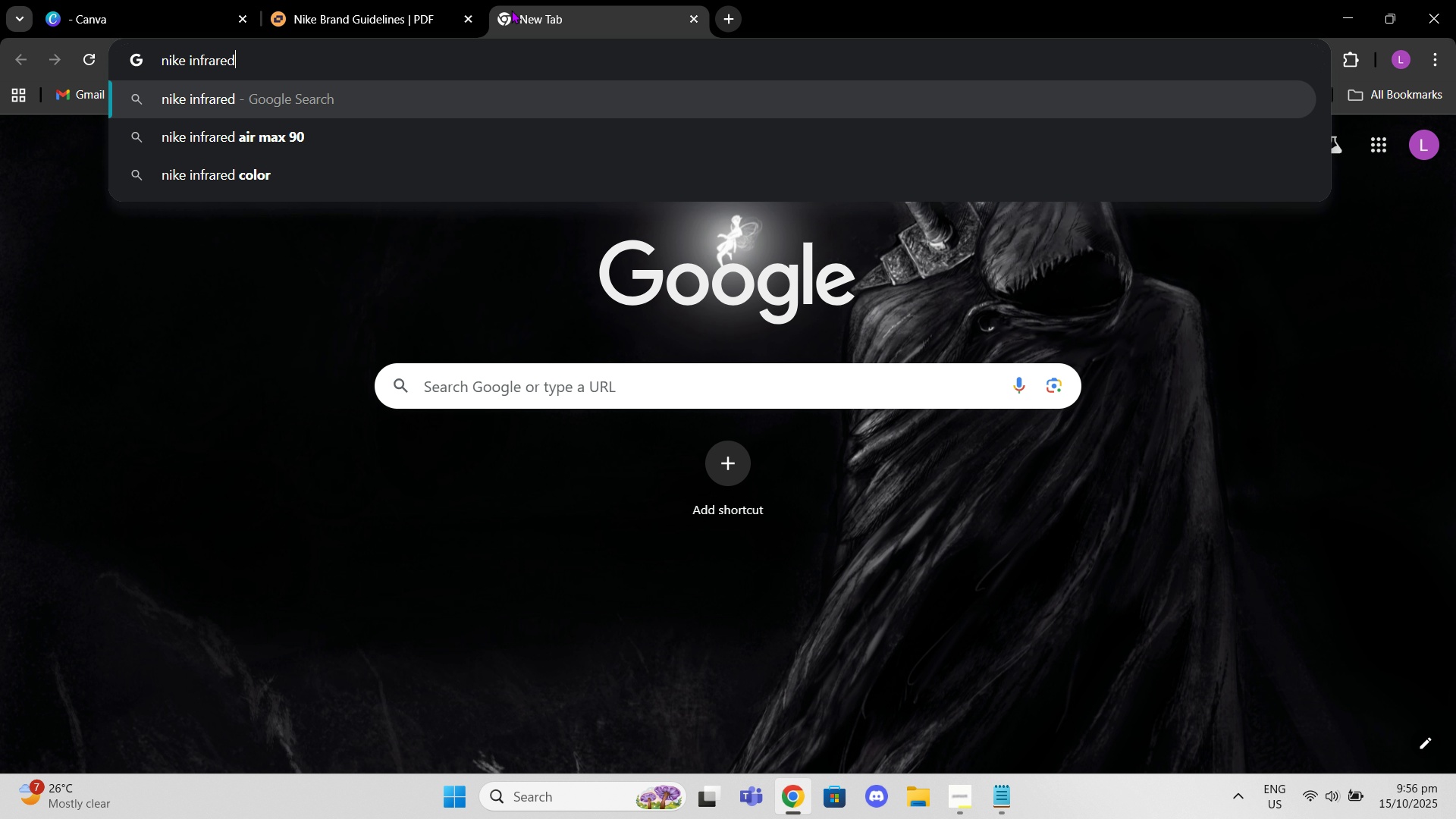 
key(Enter)
 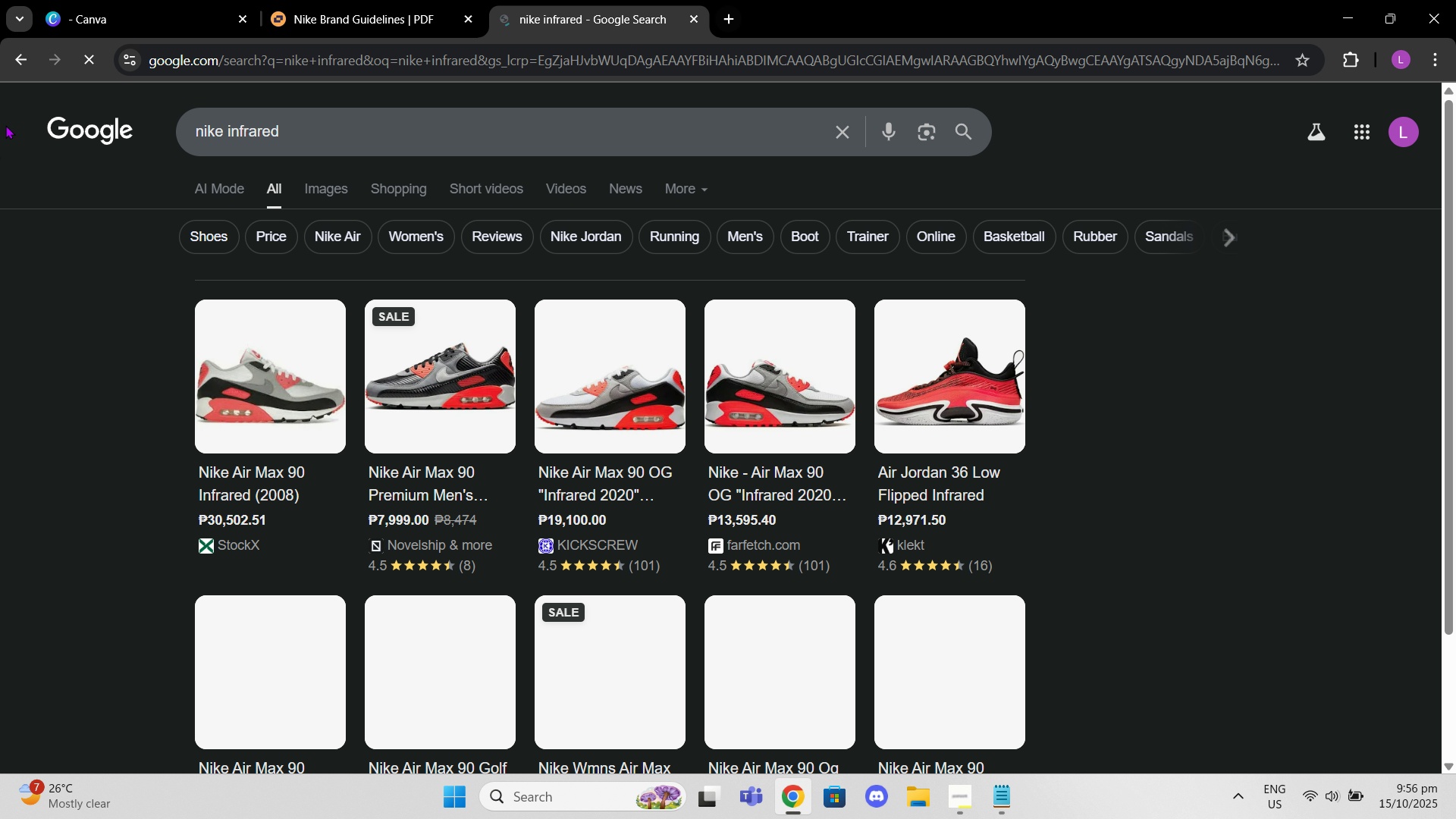 
left_click_drag(start_coordinate=[426, 108], to_coordinate=[422, 108])
 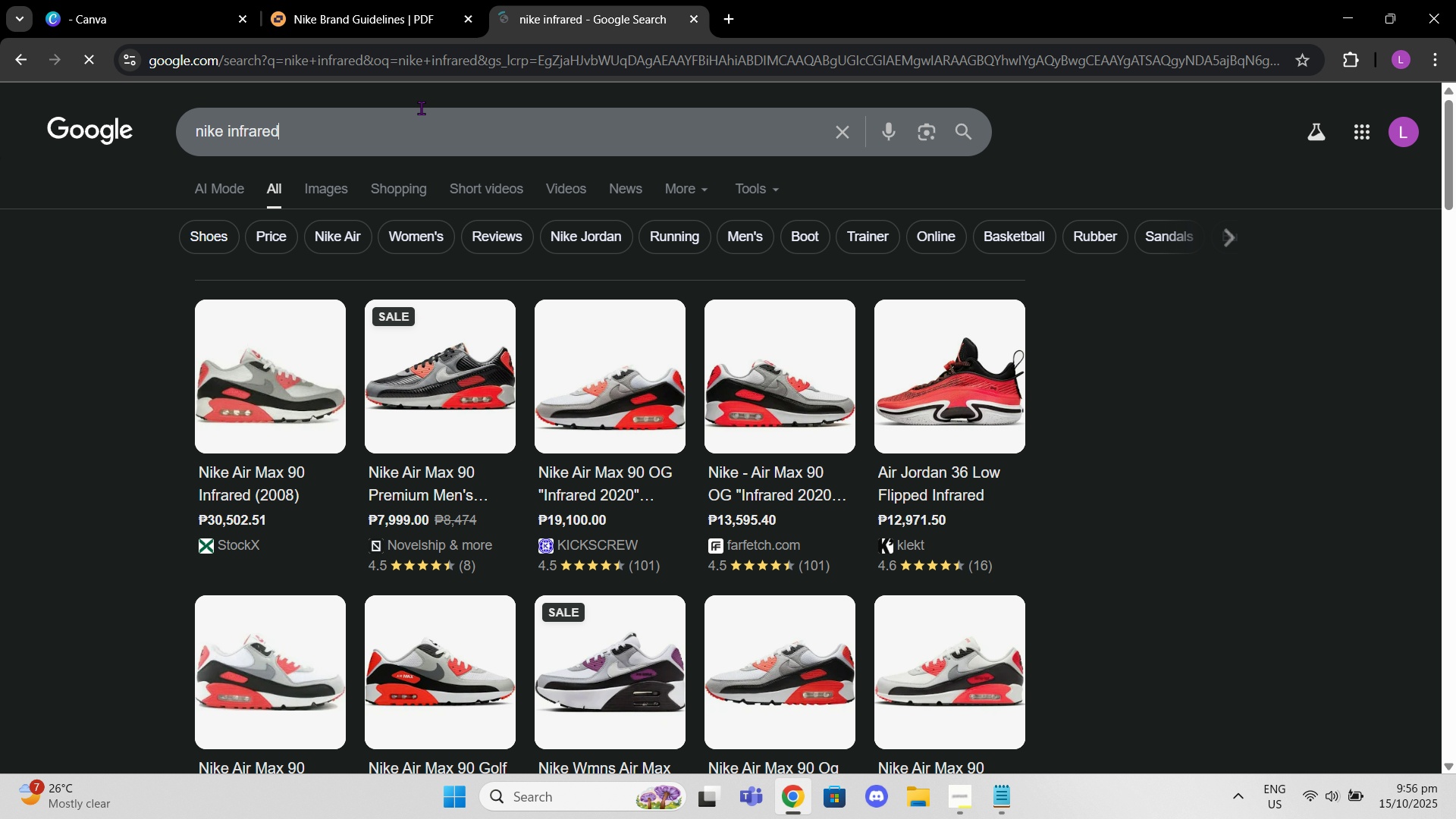 
type( hexcode)
 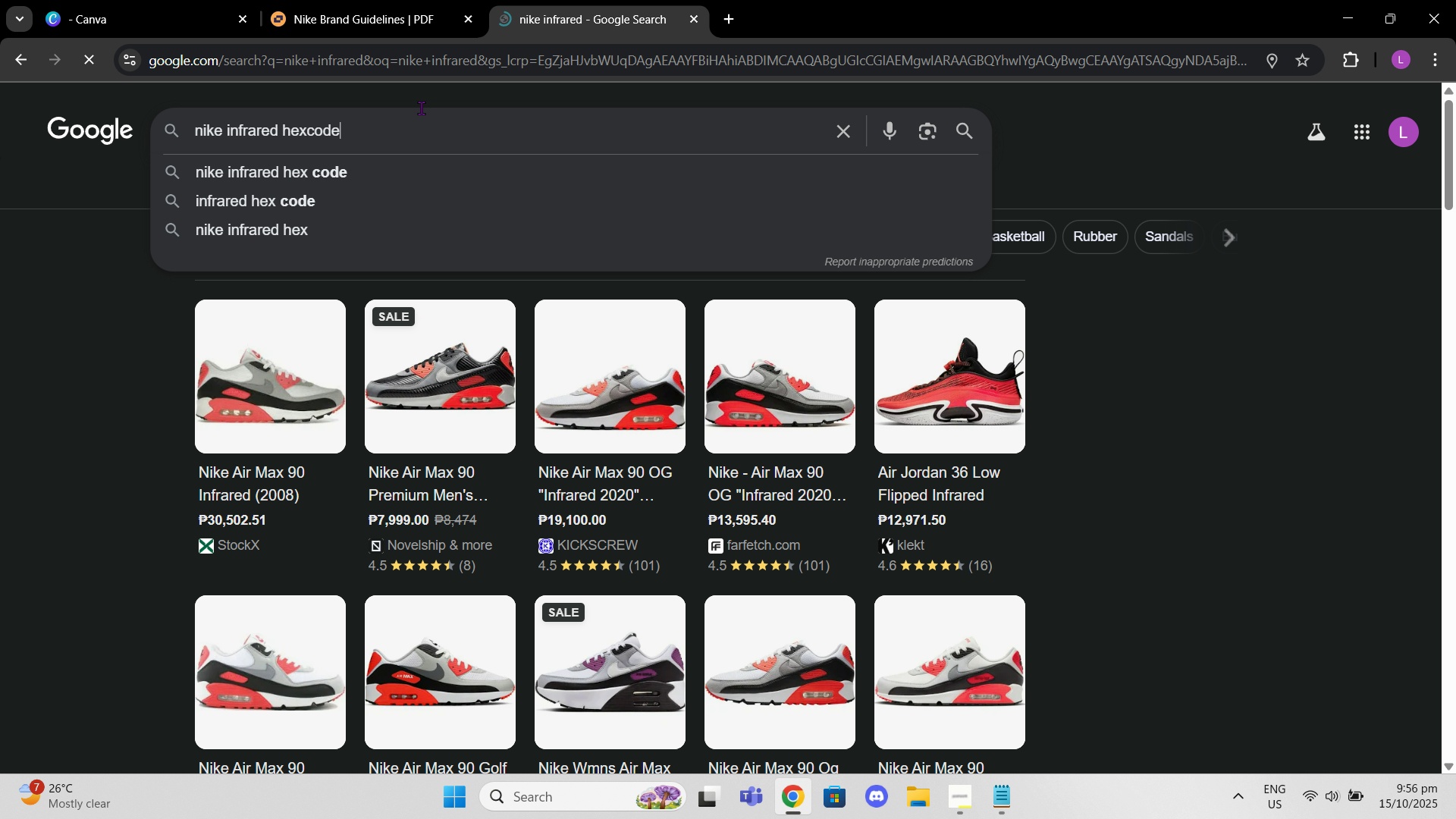 
key(Enter)
 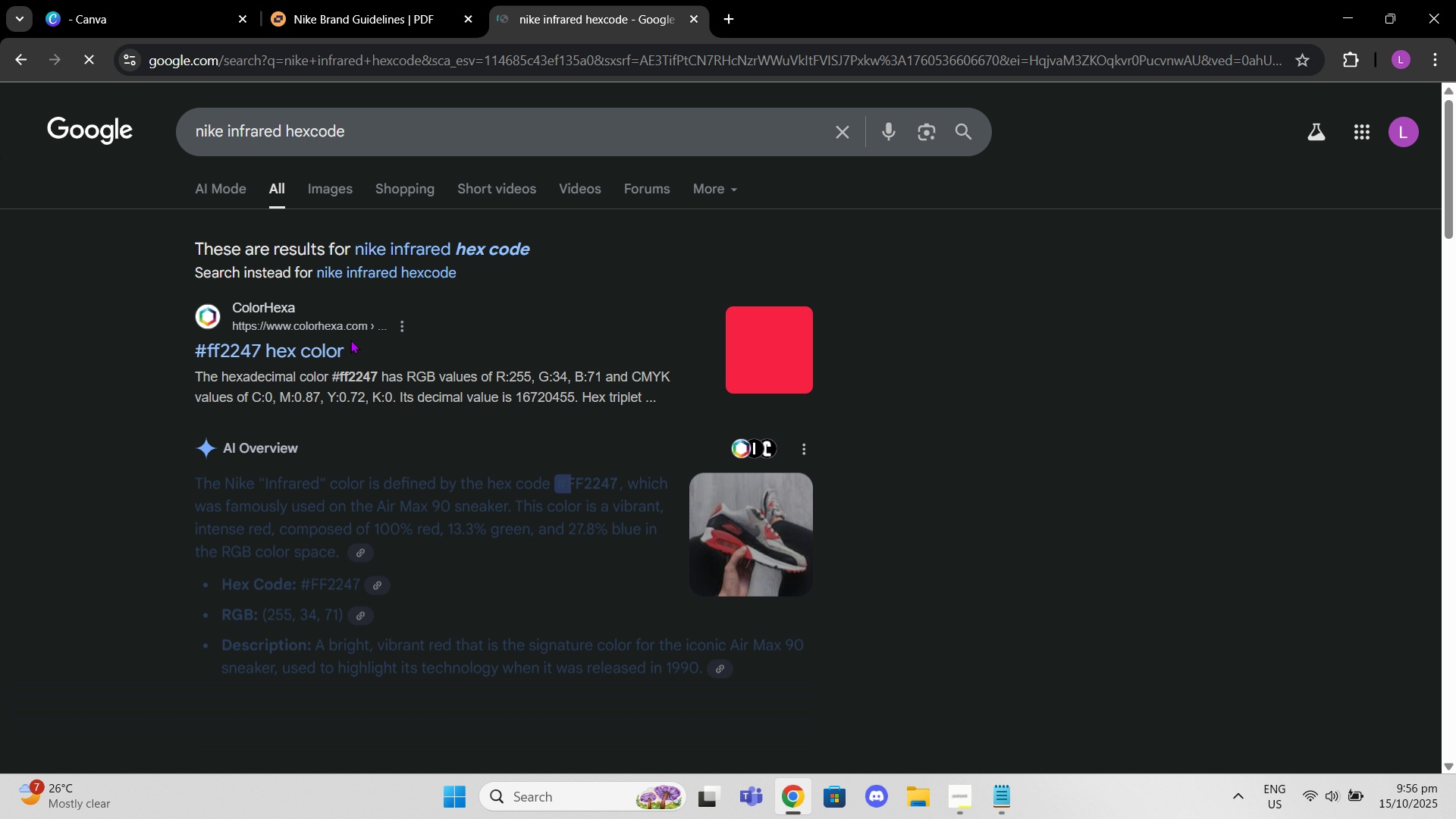 
left_click([310, 358])
 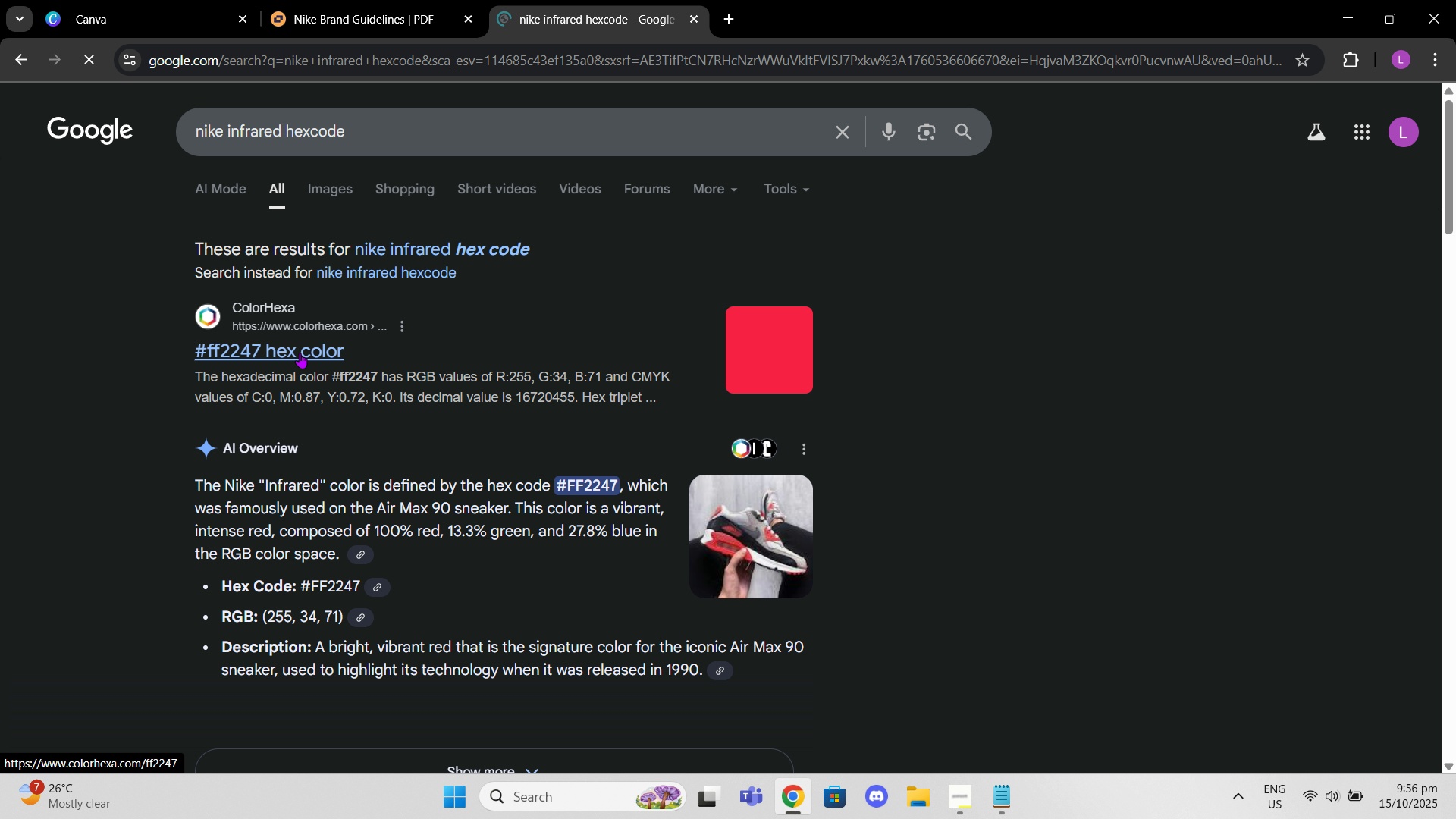 
left_click([300, 353])
 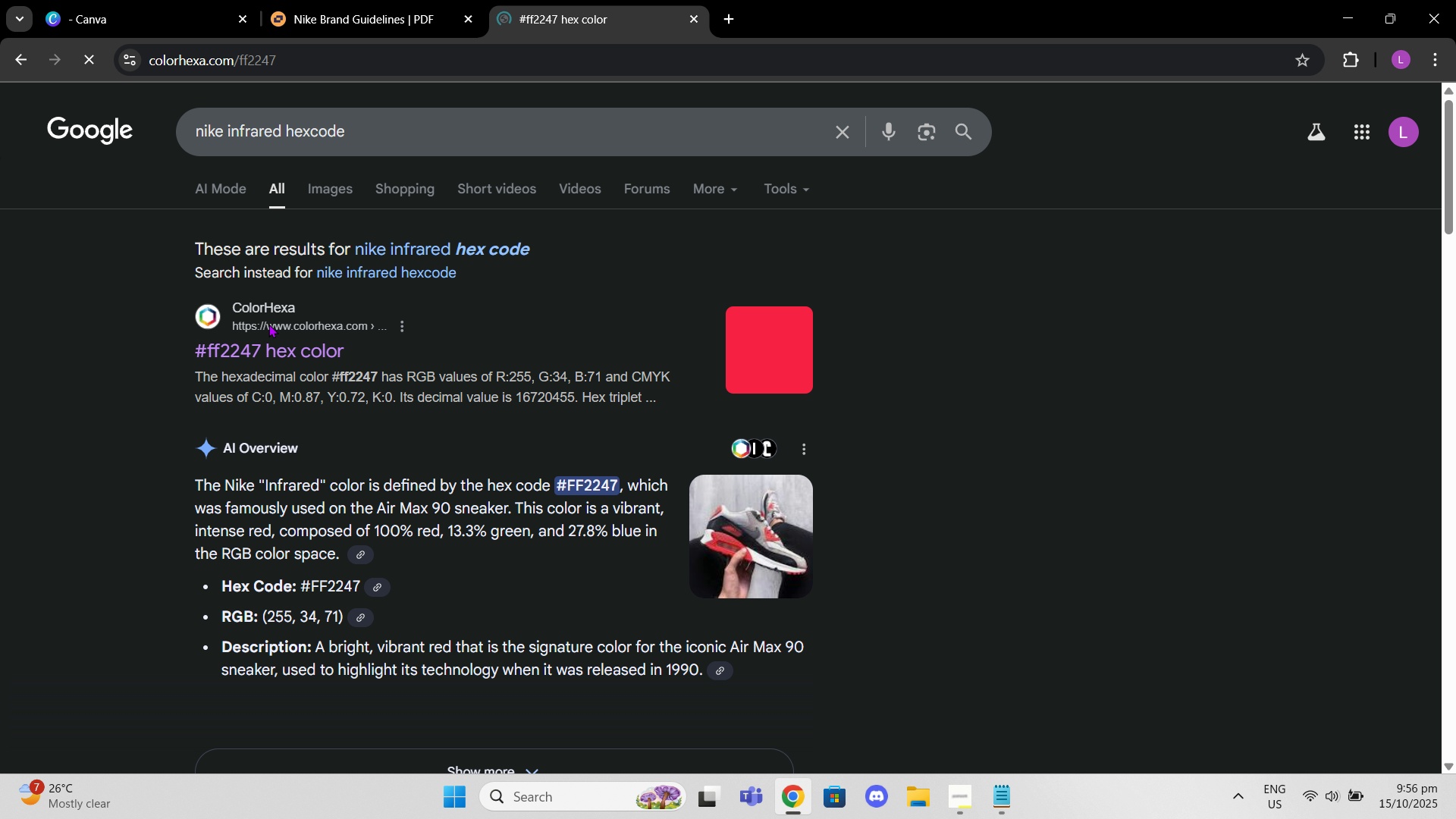 
scroll: coordinate [647, 469], scroll_direction: down, amount: 1.0
 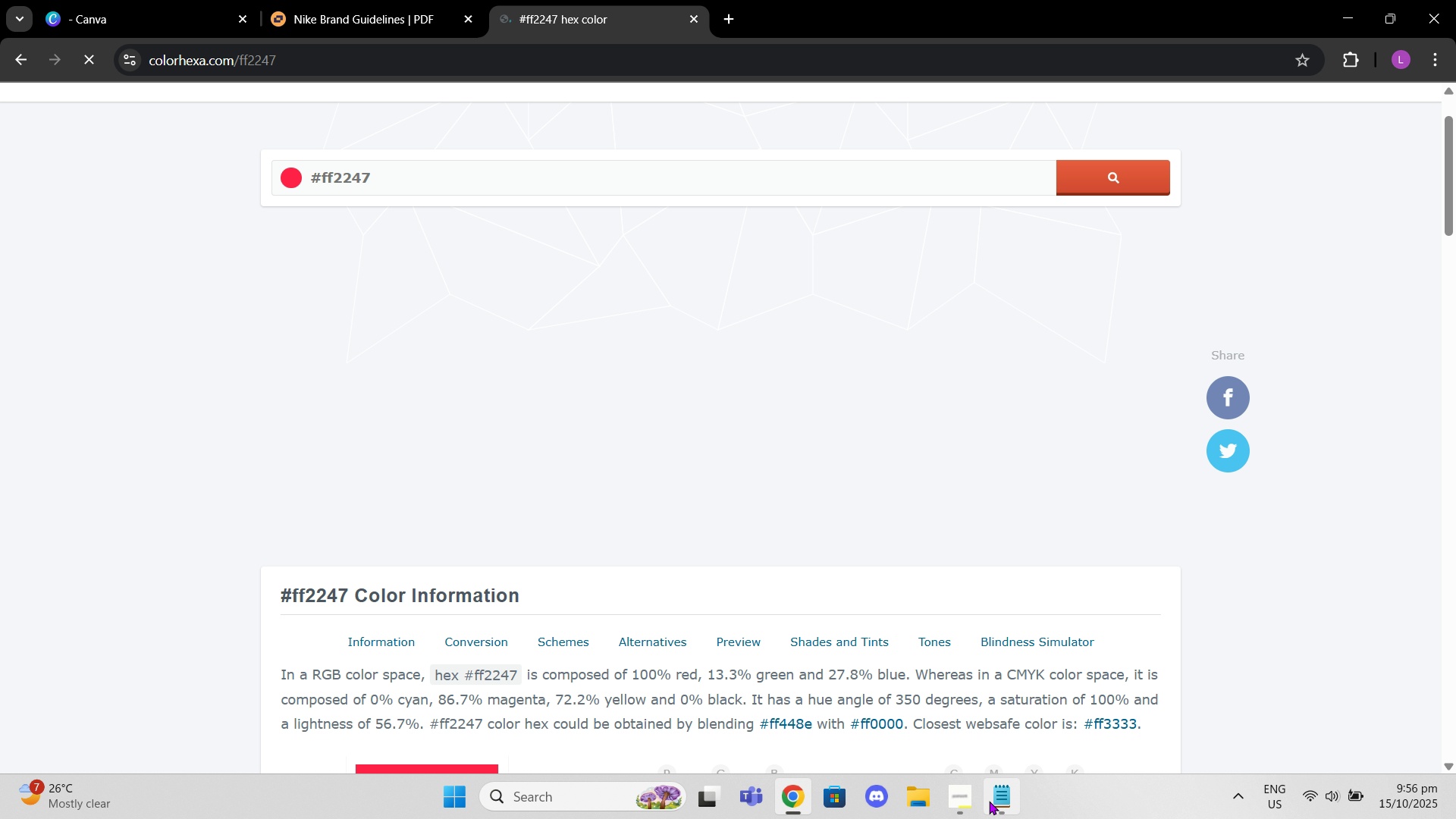 
left_click([989, 801])
 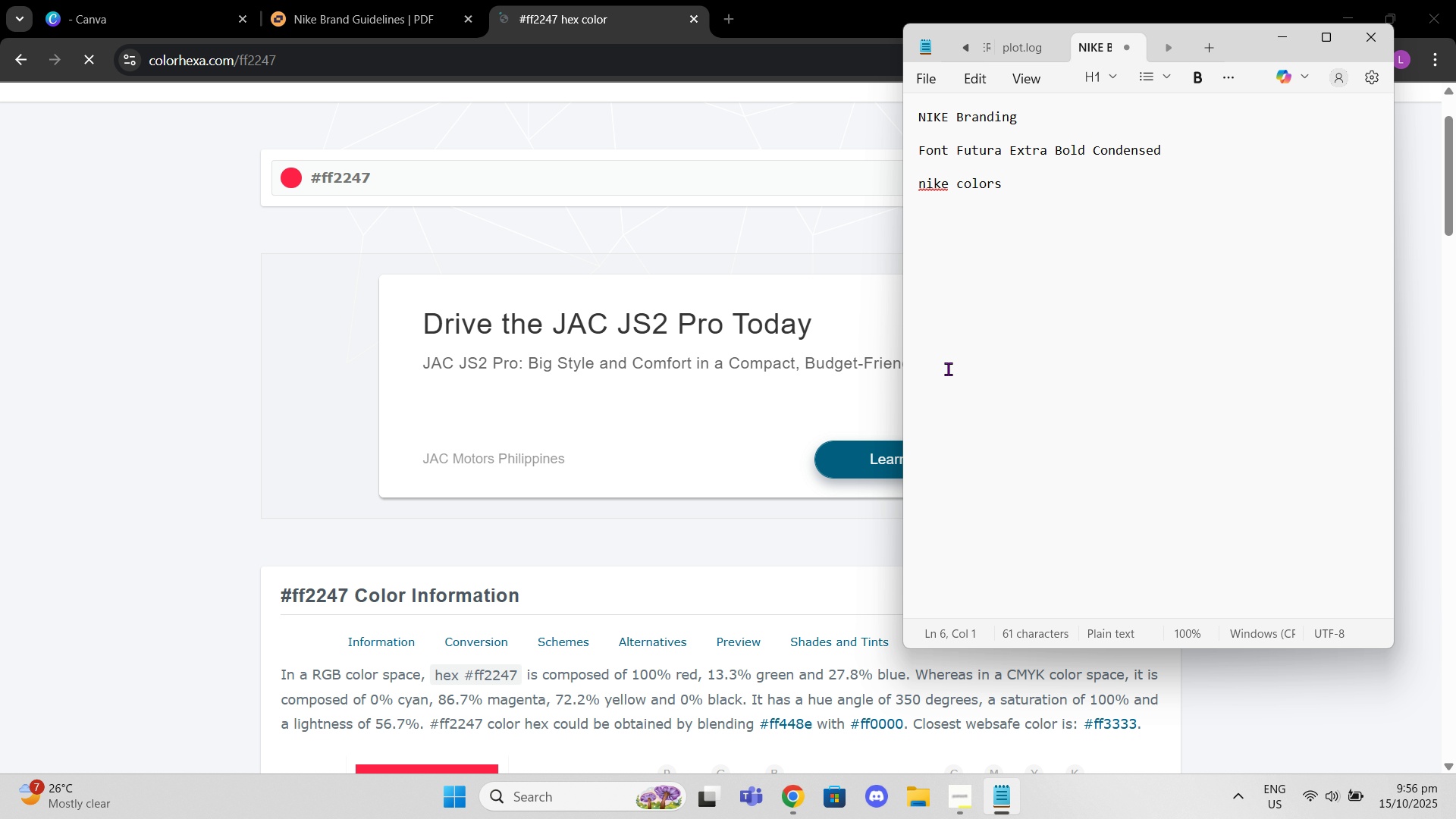 
type(#ff247 infrared)
 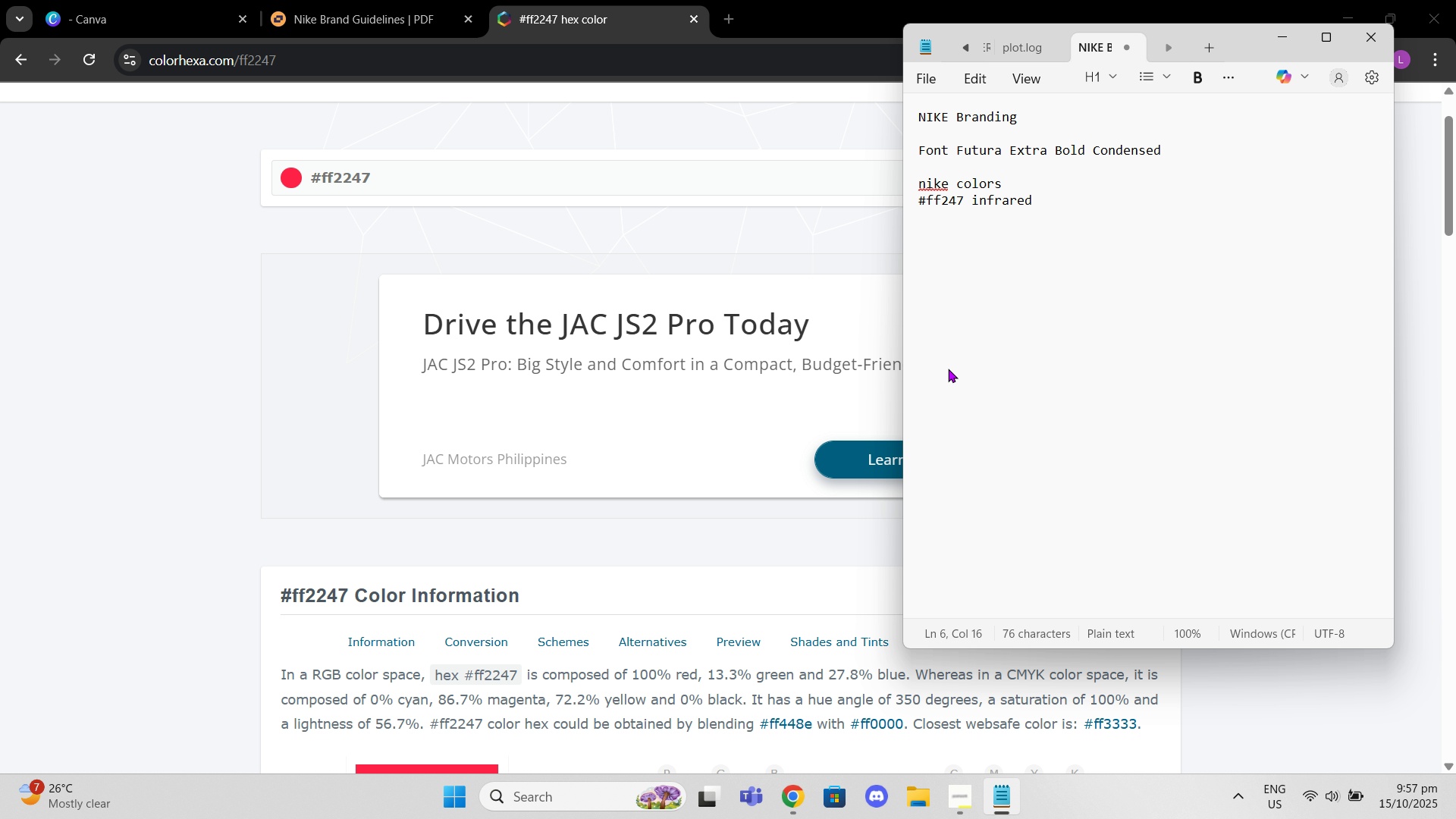 
key(Shift+Enter)
 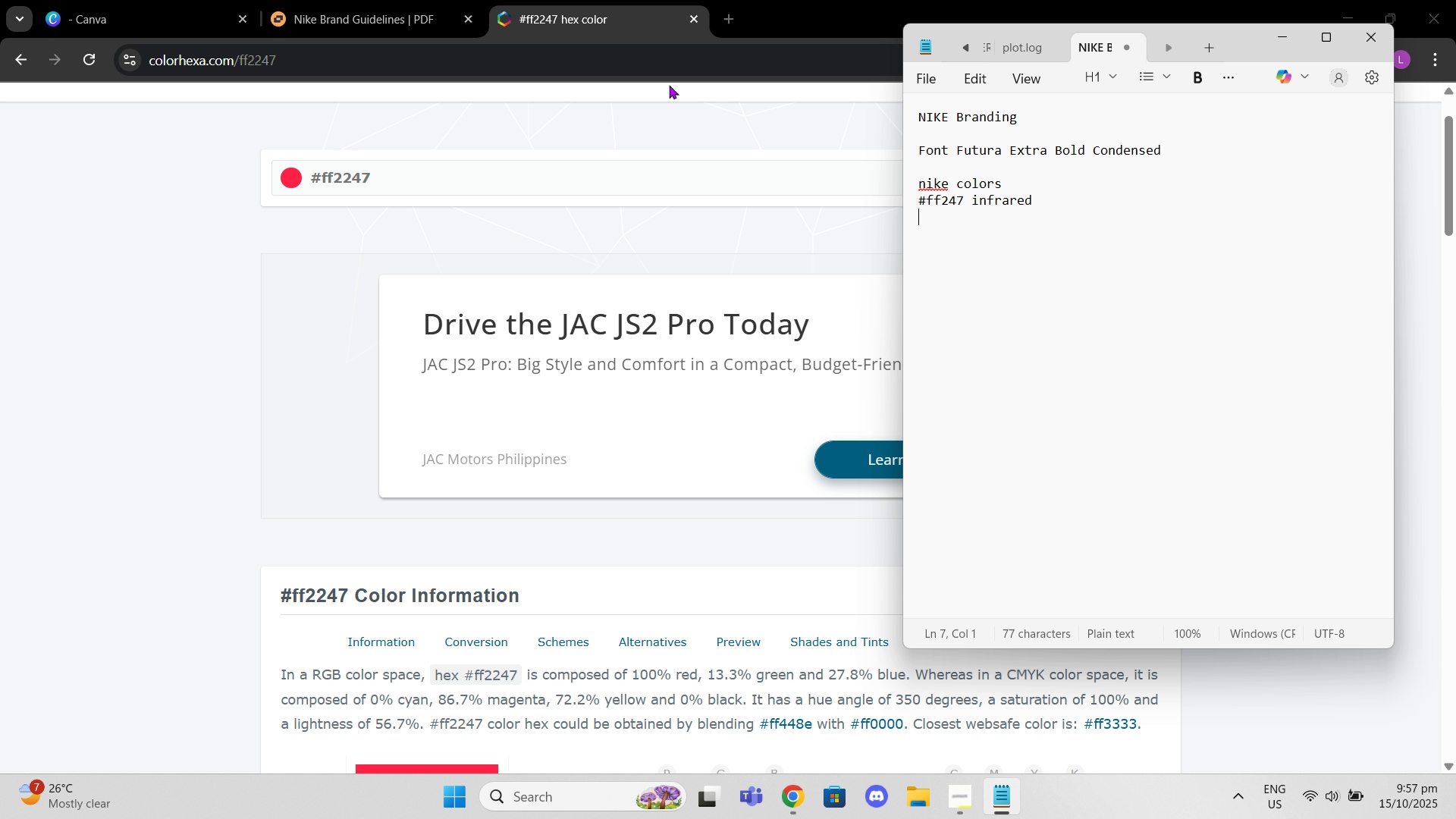 
left_click([650, 41])
 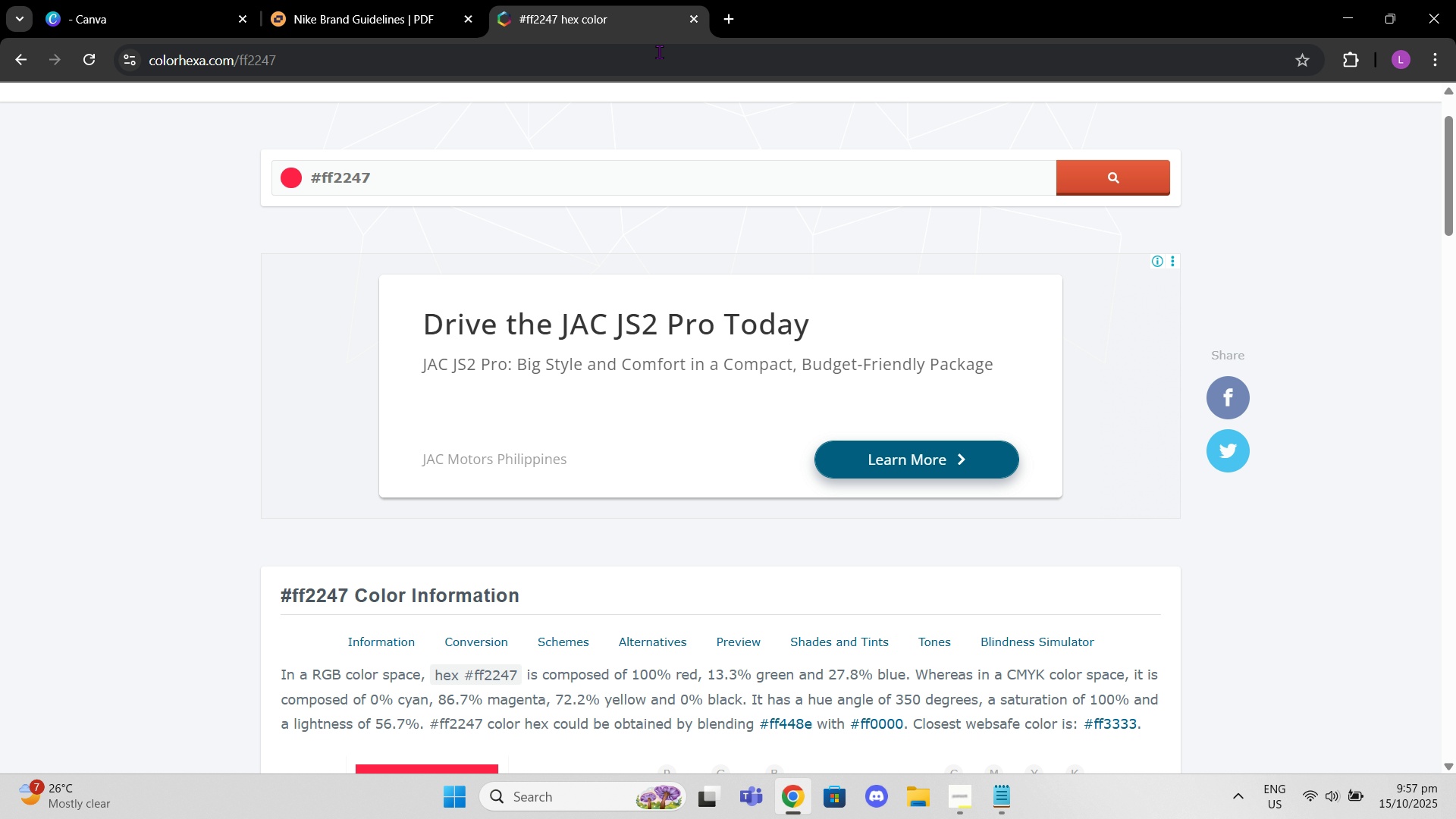 
left_click([659, 52])
 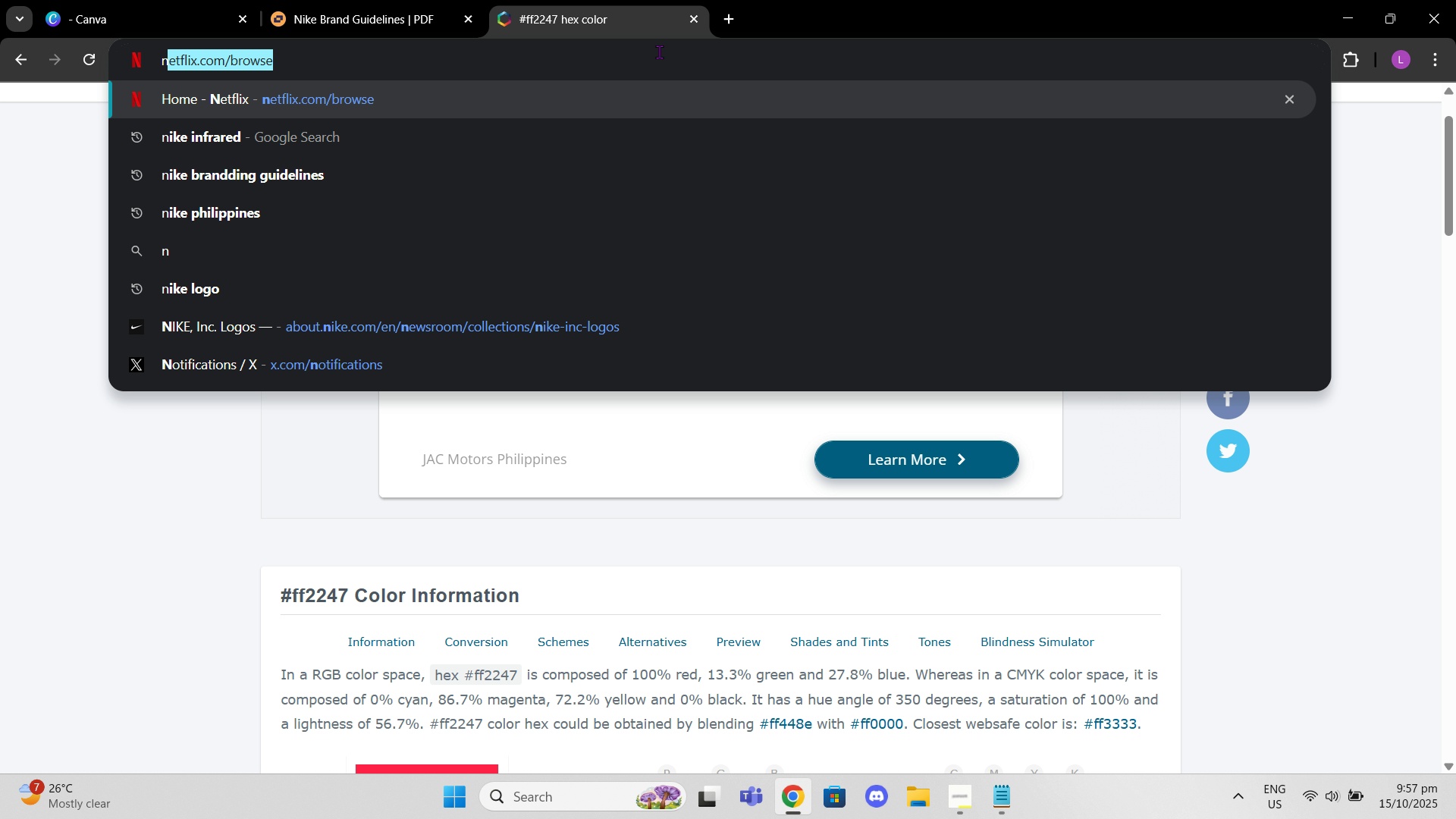 
type(nike orange gu)
key(Backspace)
key(Backspace)
 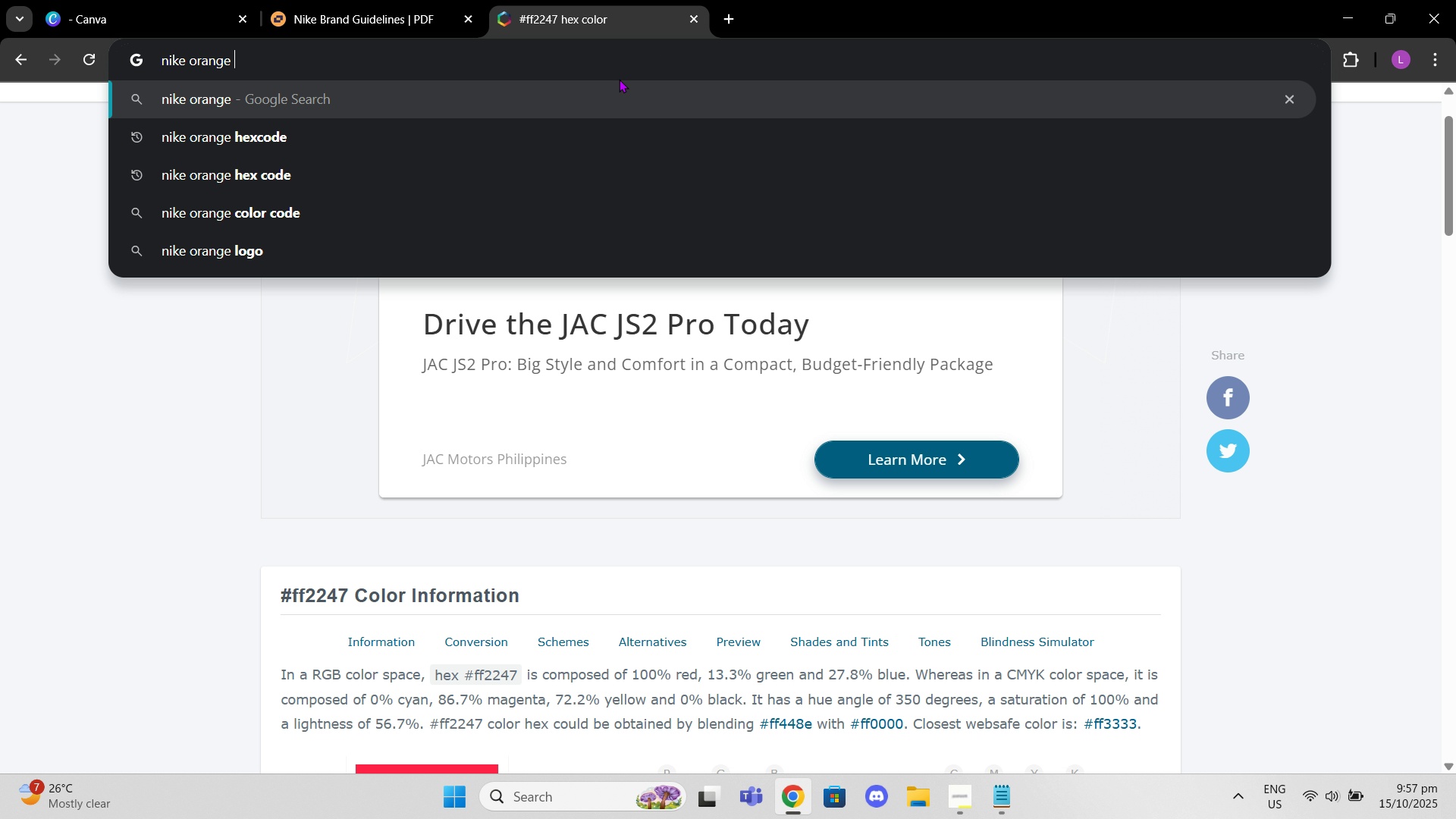 
left_click([545, 131])
 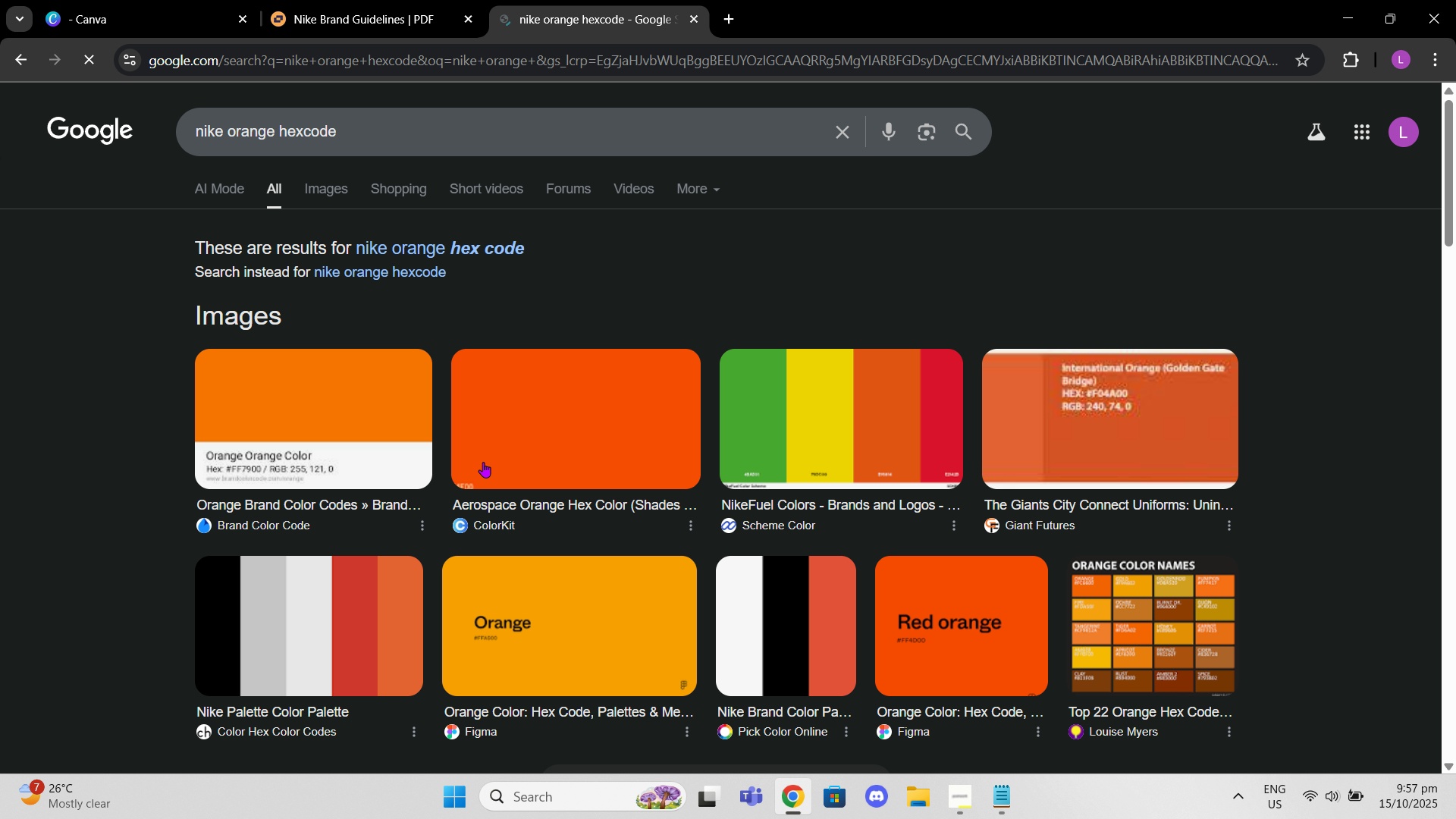 
scroll: coordinate [269, 564], scroll_direction: down, amount: 4.0
 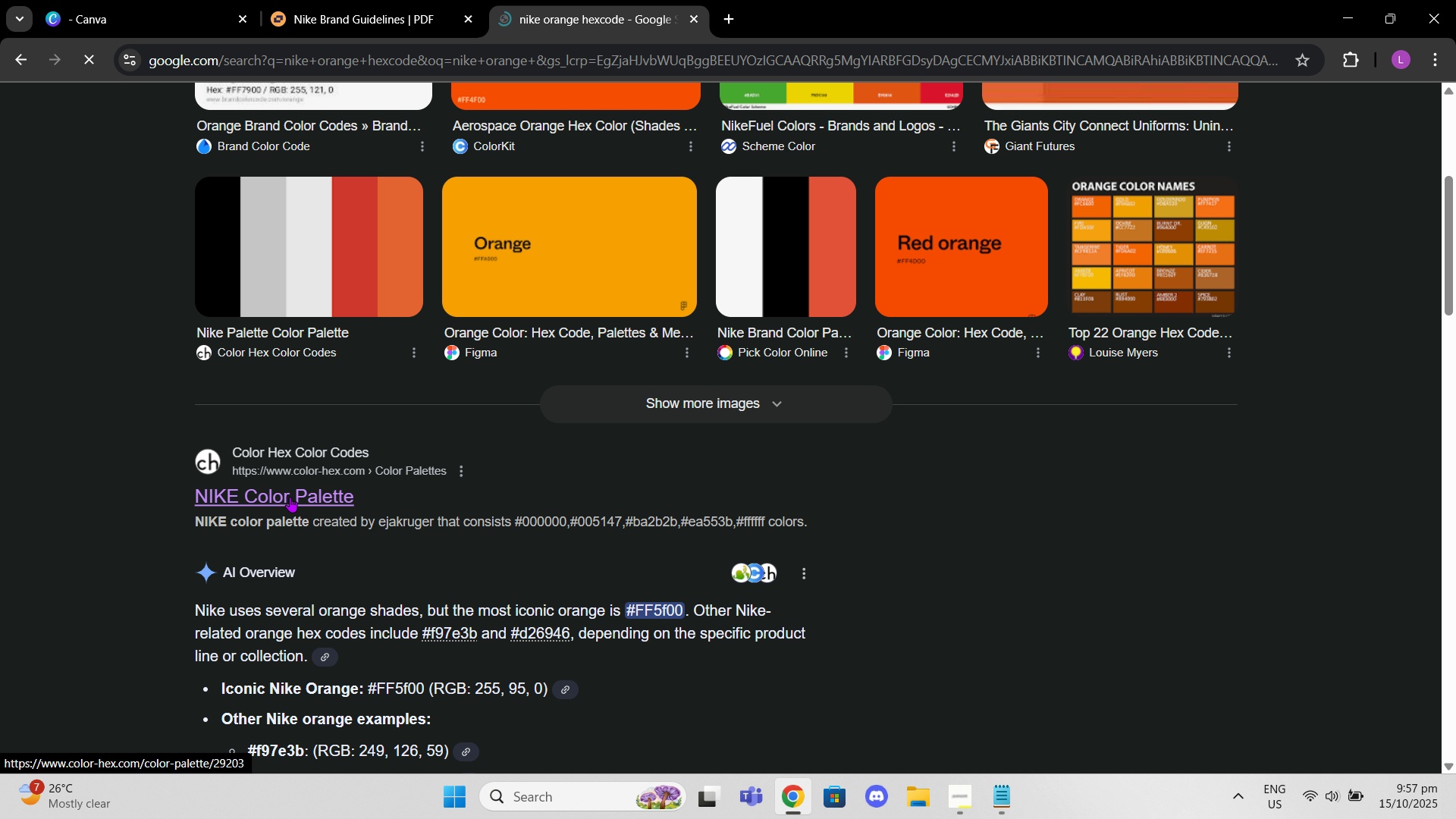 
left_click([290, 497])
 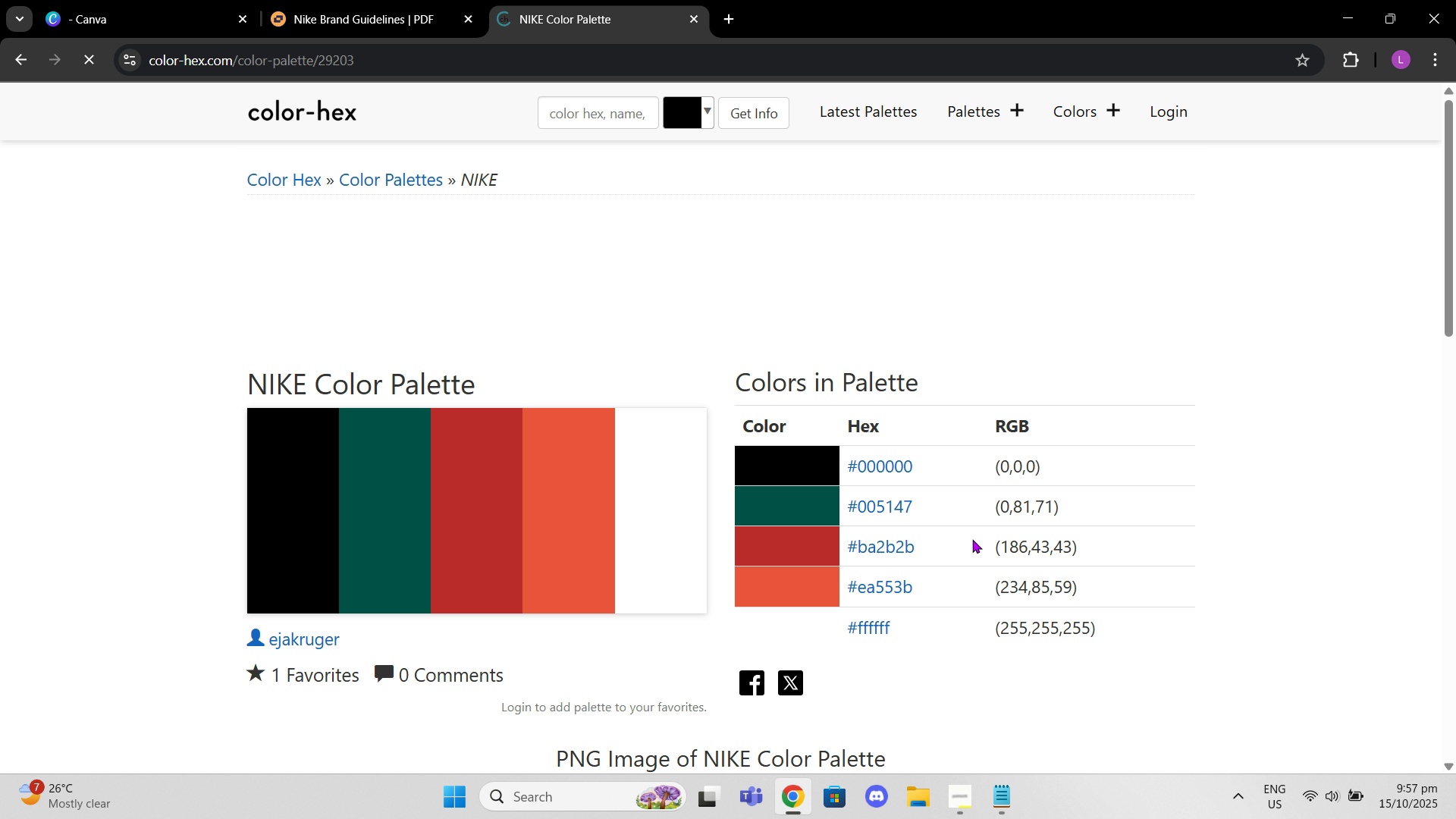 
left_click_drag(start_coordinate=[930, 587], to_coordinate=[847, 576])
 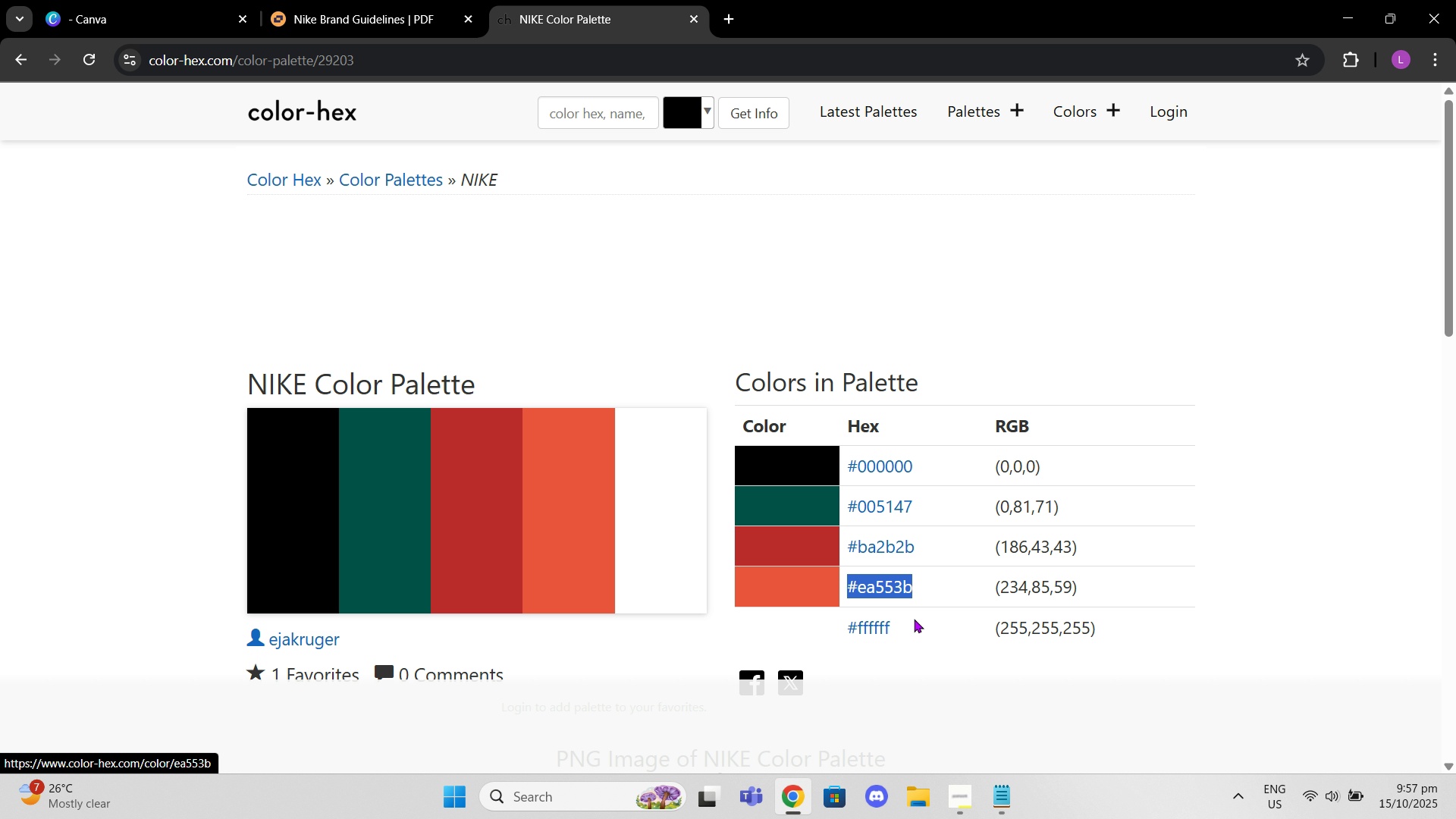 
key(Control+C)
 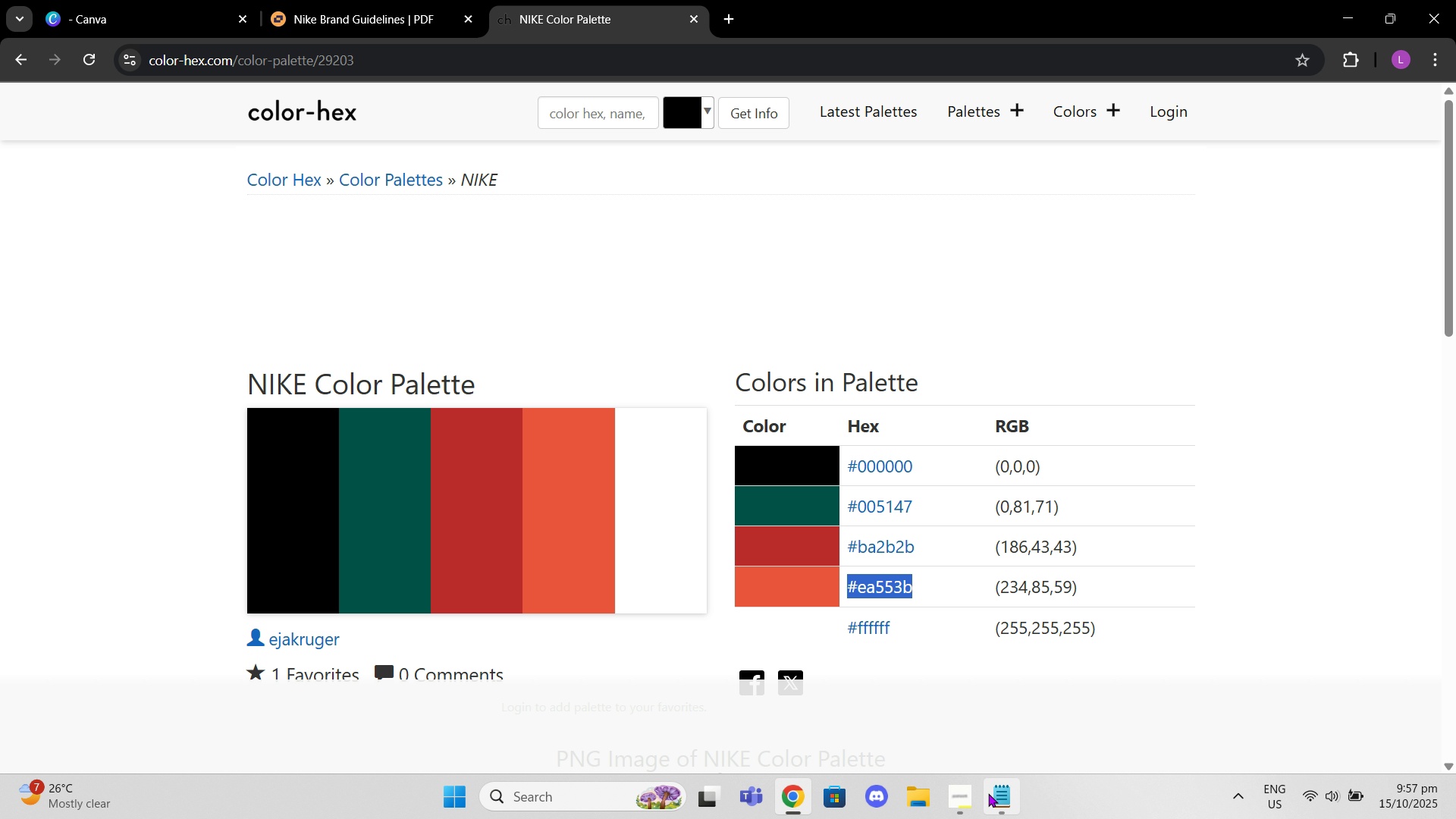 
left_click([988, 793])
 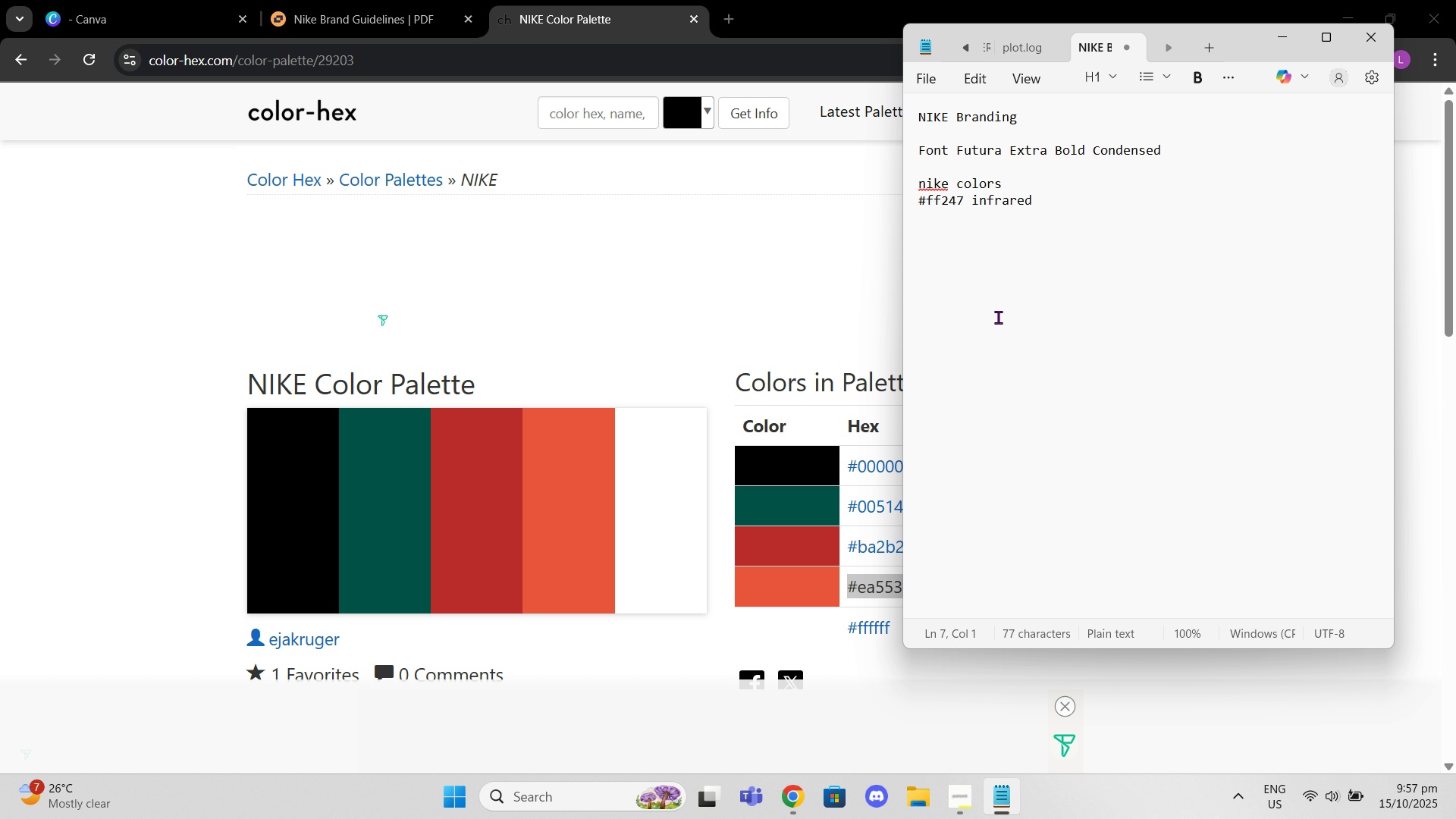 
key(Control+V)
 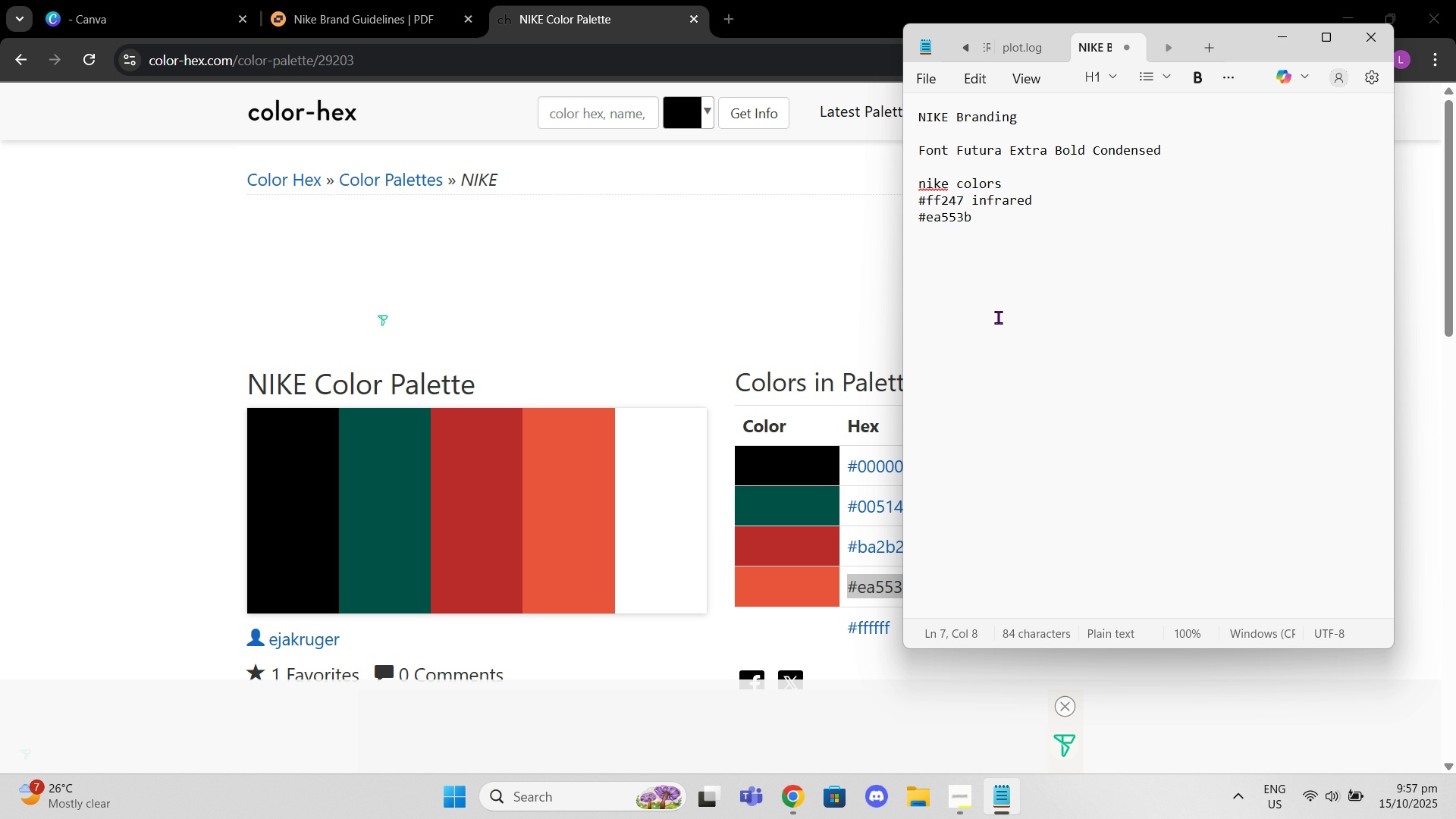 
type( nike orange)
 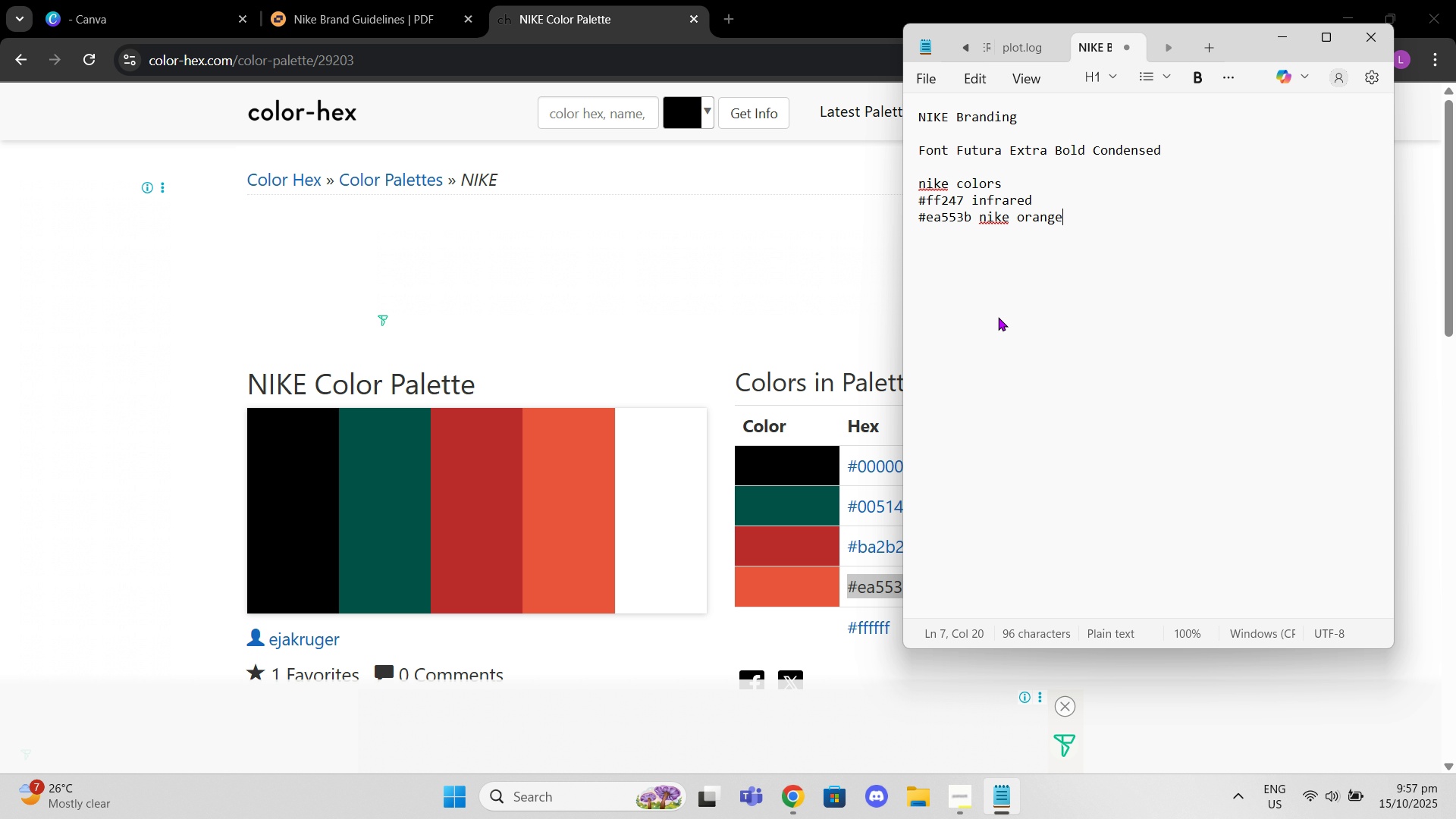 
key(Shift+Enter)
 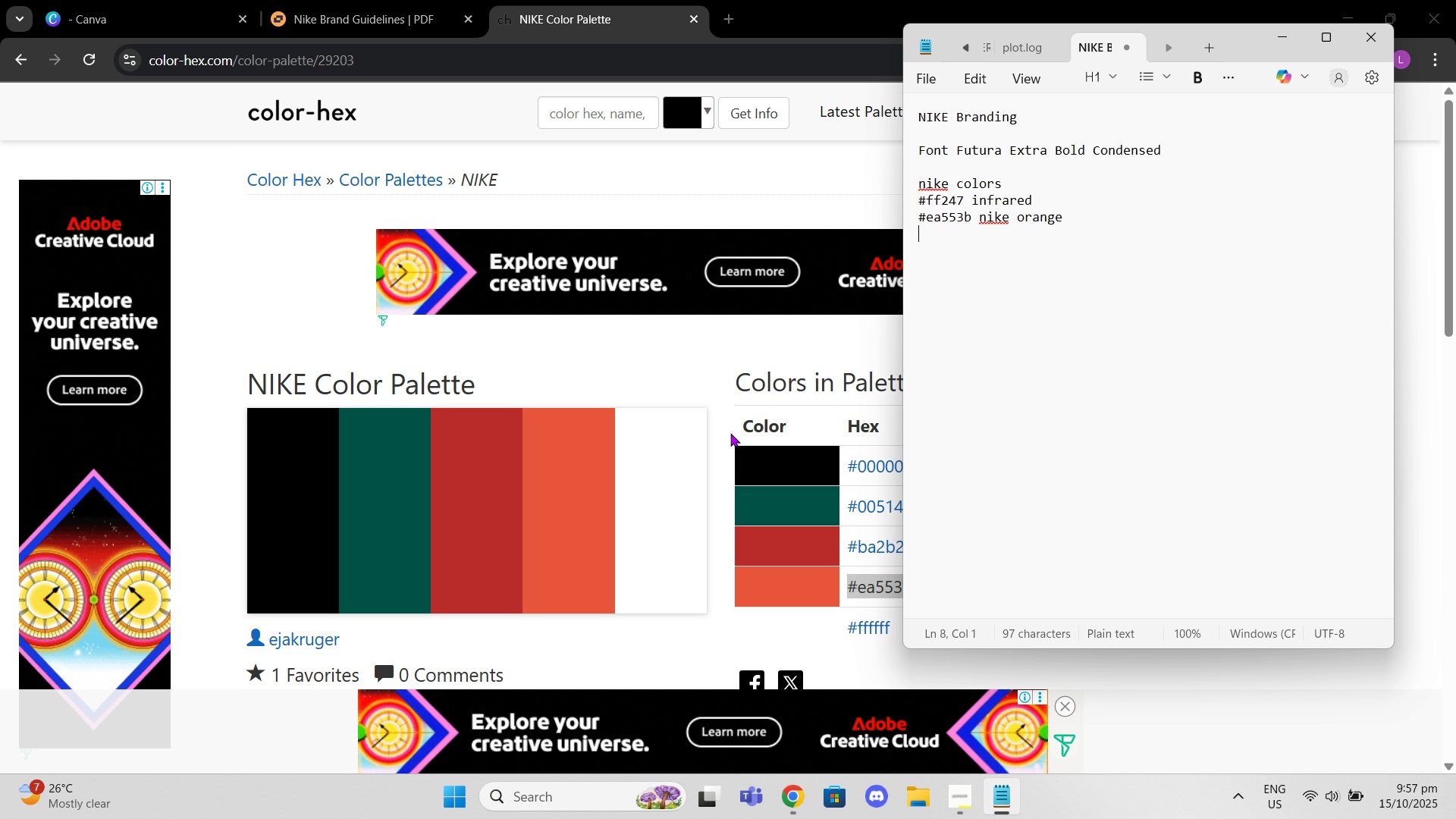 
left_click([708, 391])
 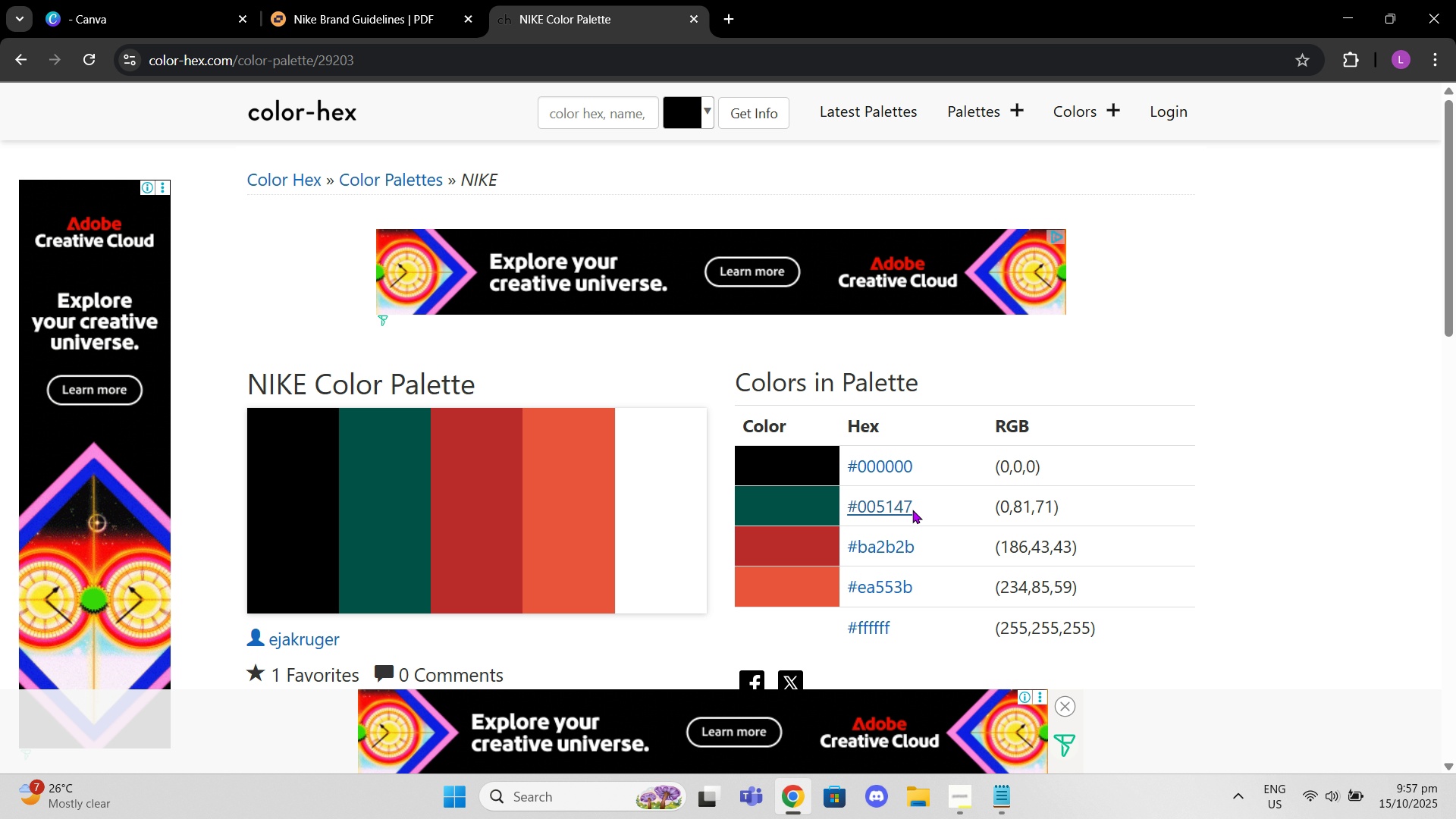 
left_click([912, 510])
 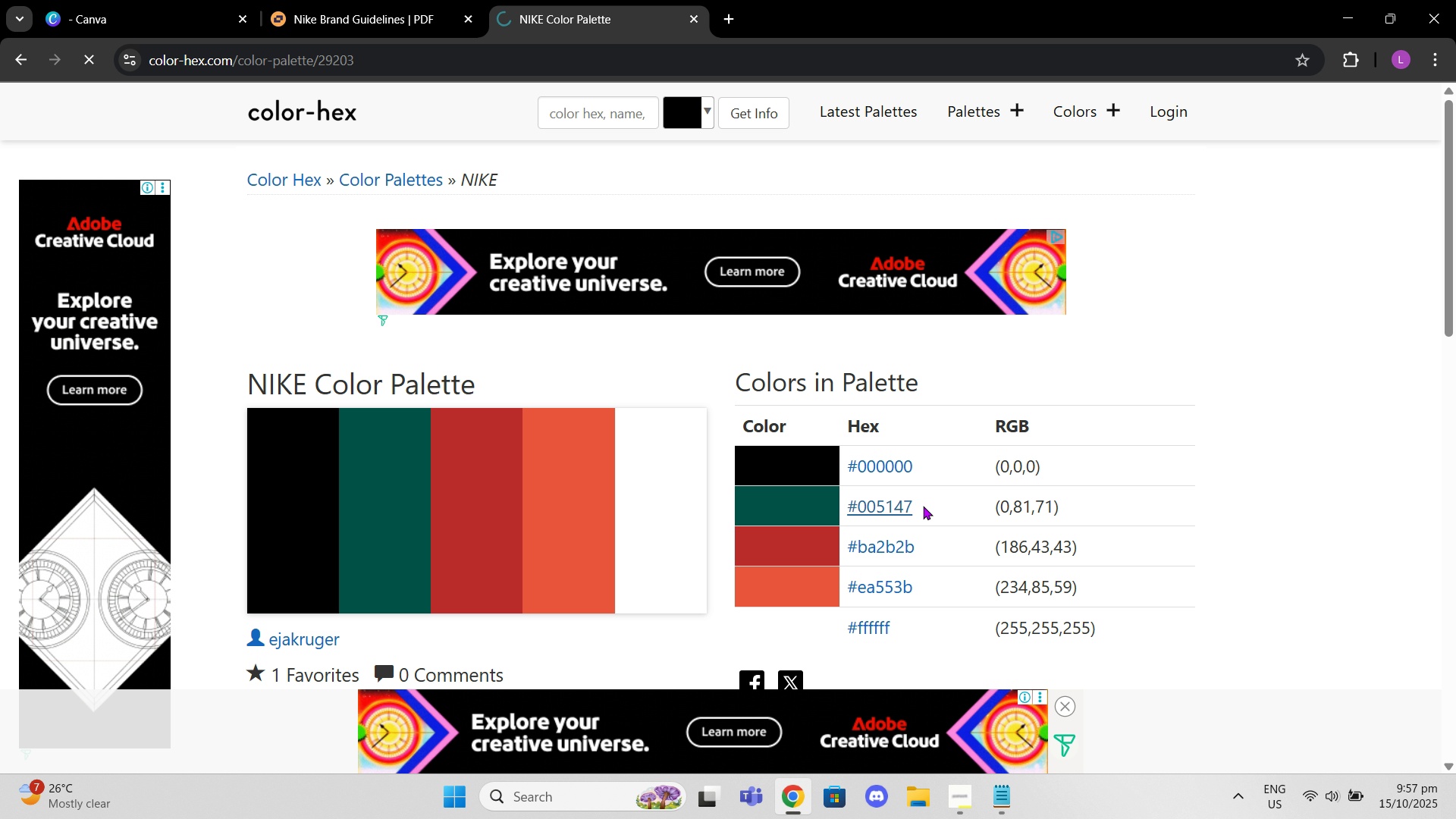 
left_click_drag(start_coordinate=[923, 506], to_coordinate=[868, 504])
 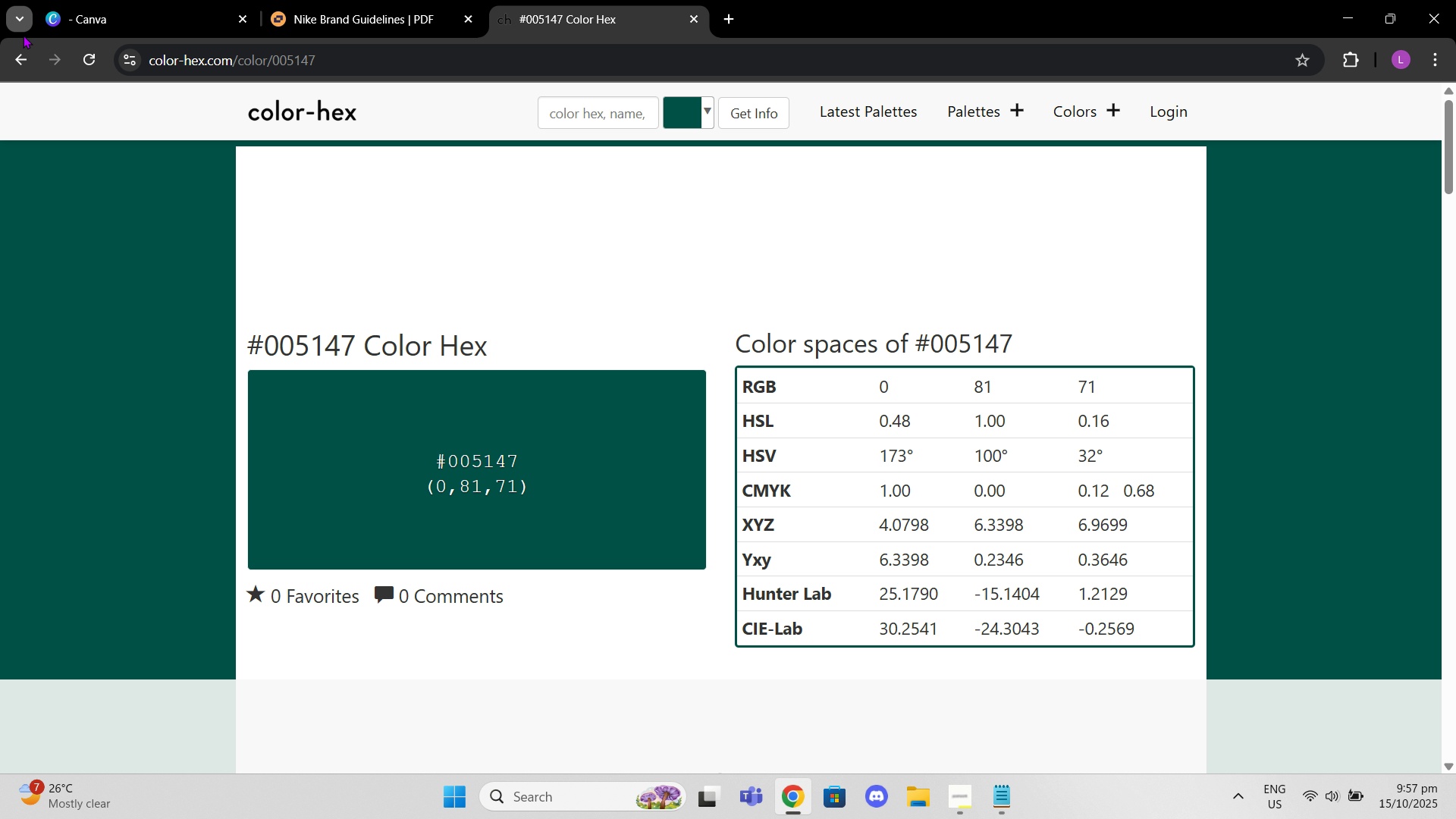 
left_click([24, 58])
 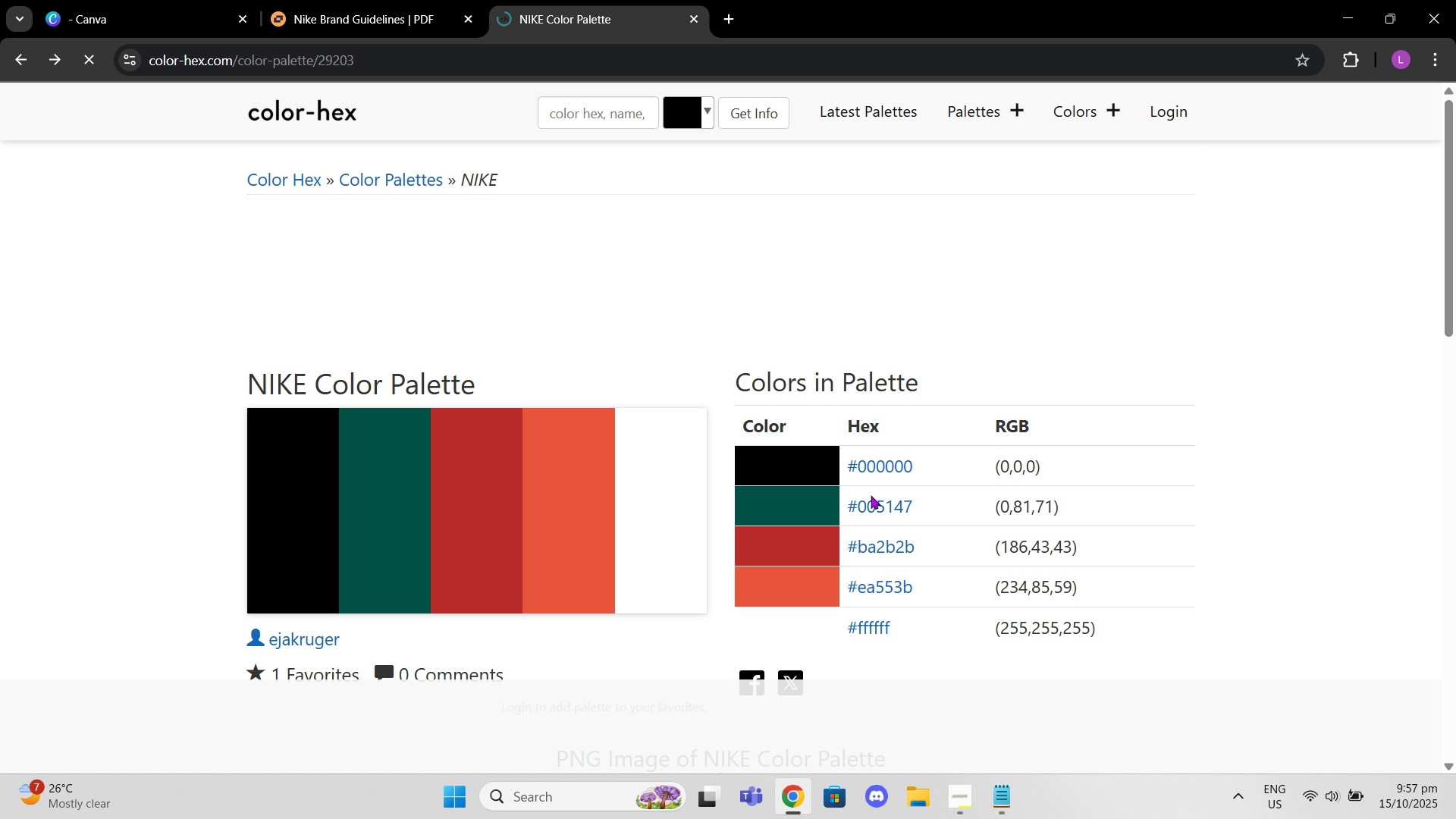 
left_click_drag(start_coordinate=[927, 507], to_coordinate=[849, 506])
 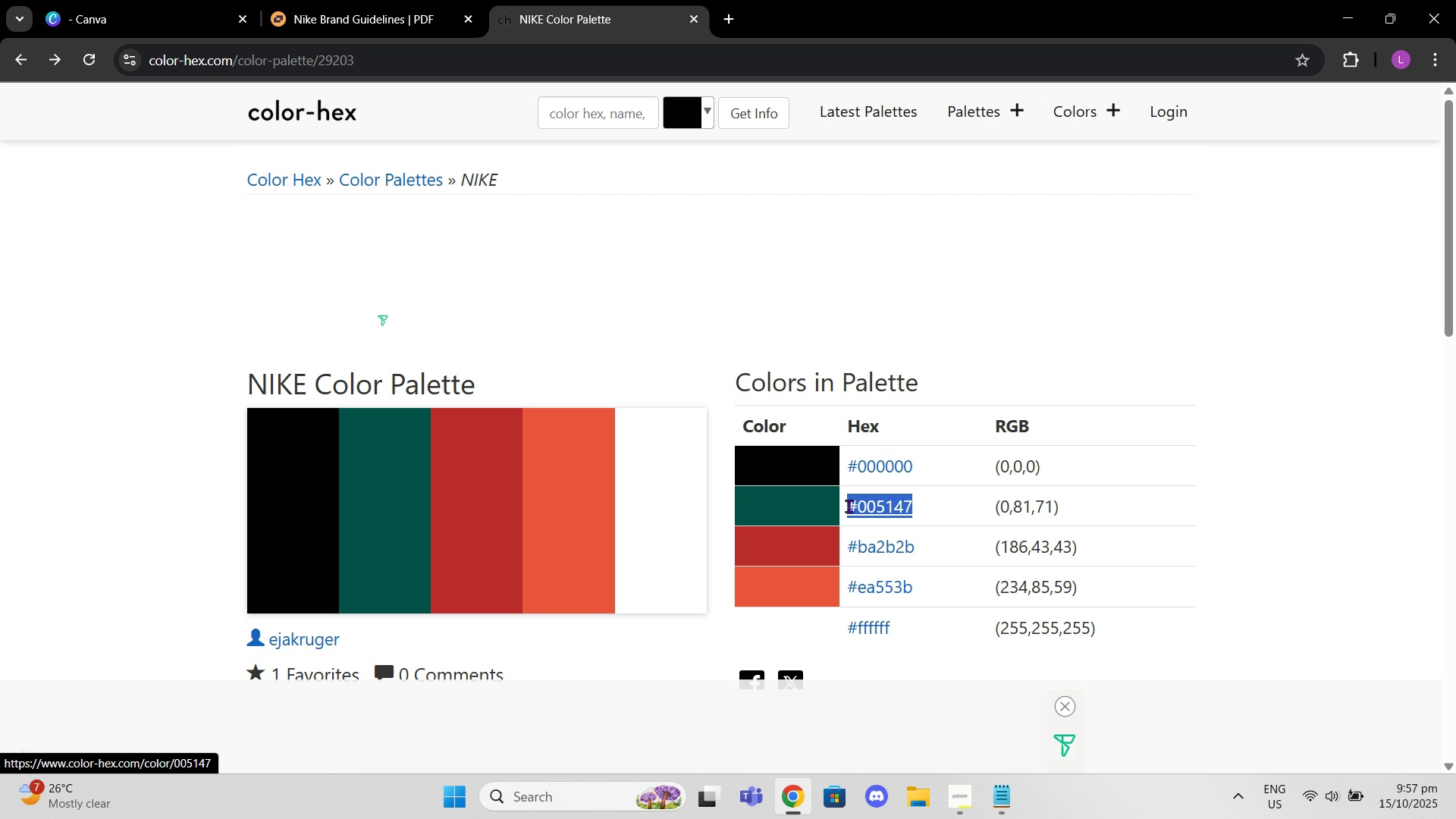 
key(Control+C)
 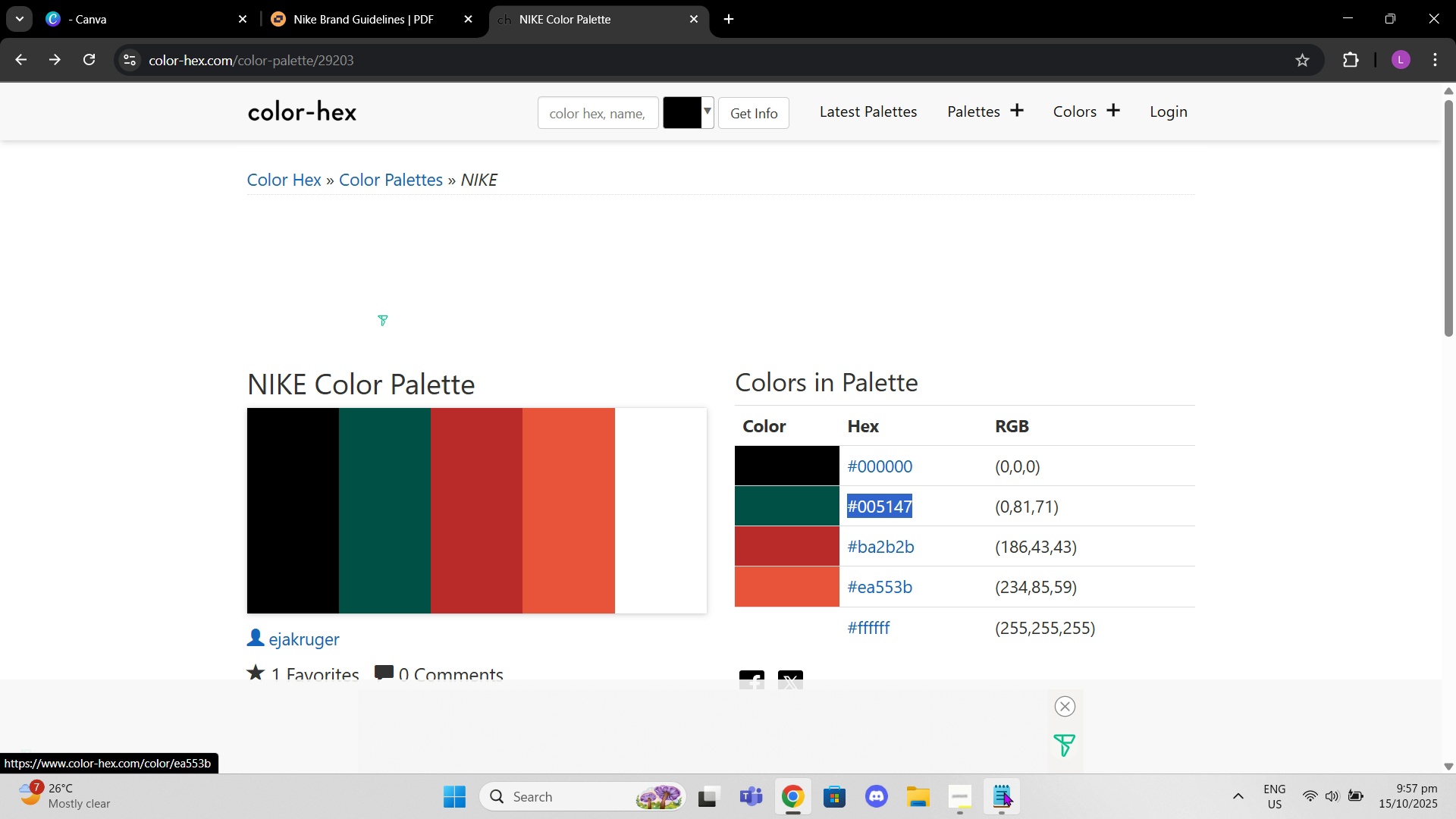 
left_click([1003, 792])
 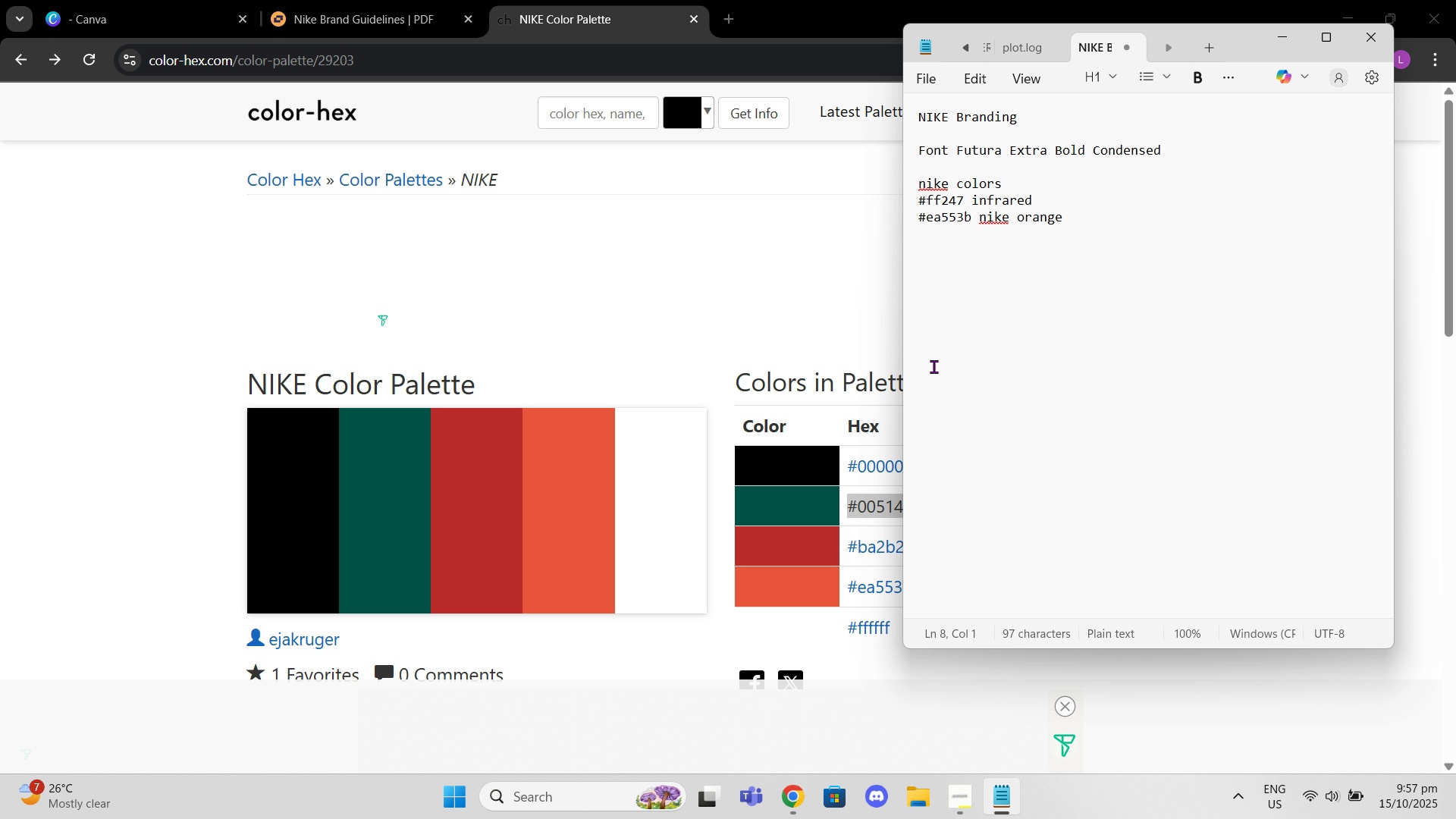 
key(Control+V)
 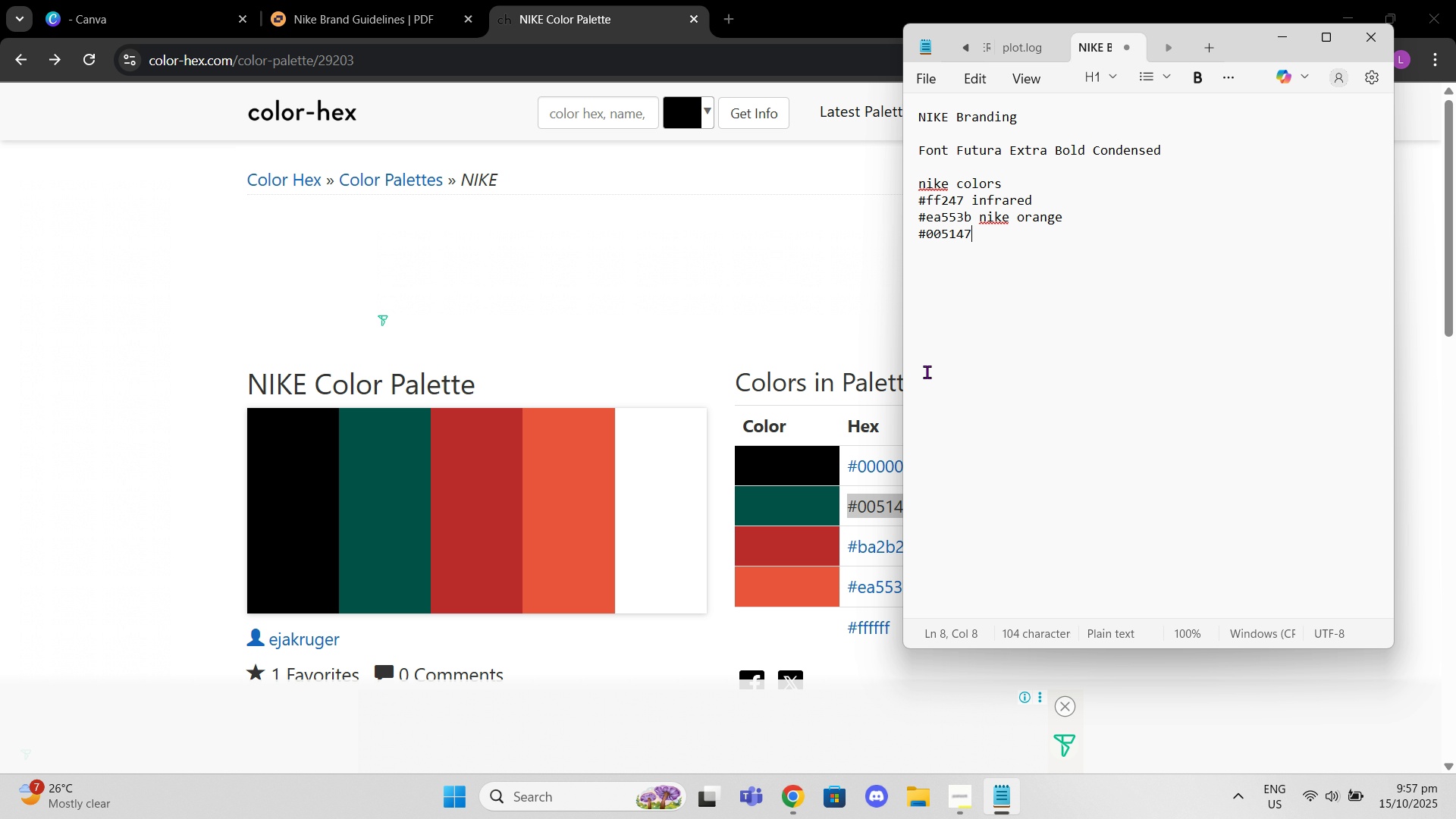 
type( nike green)
 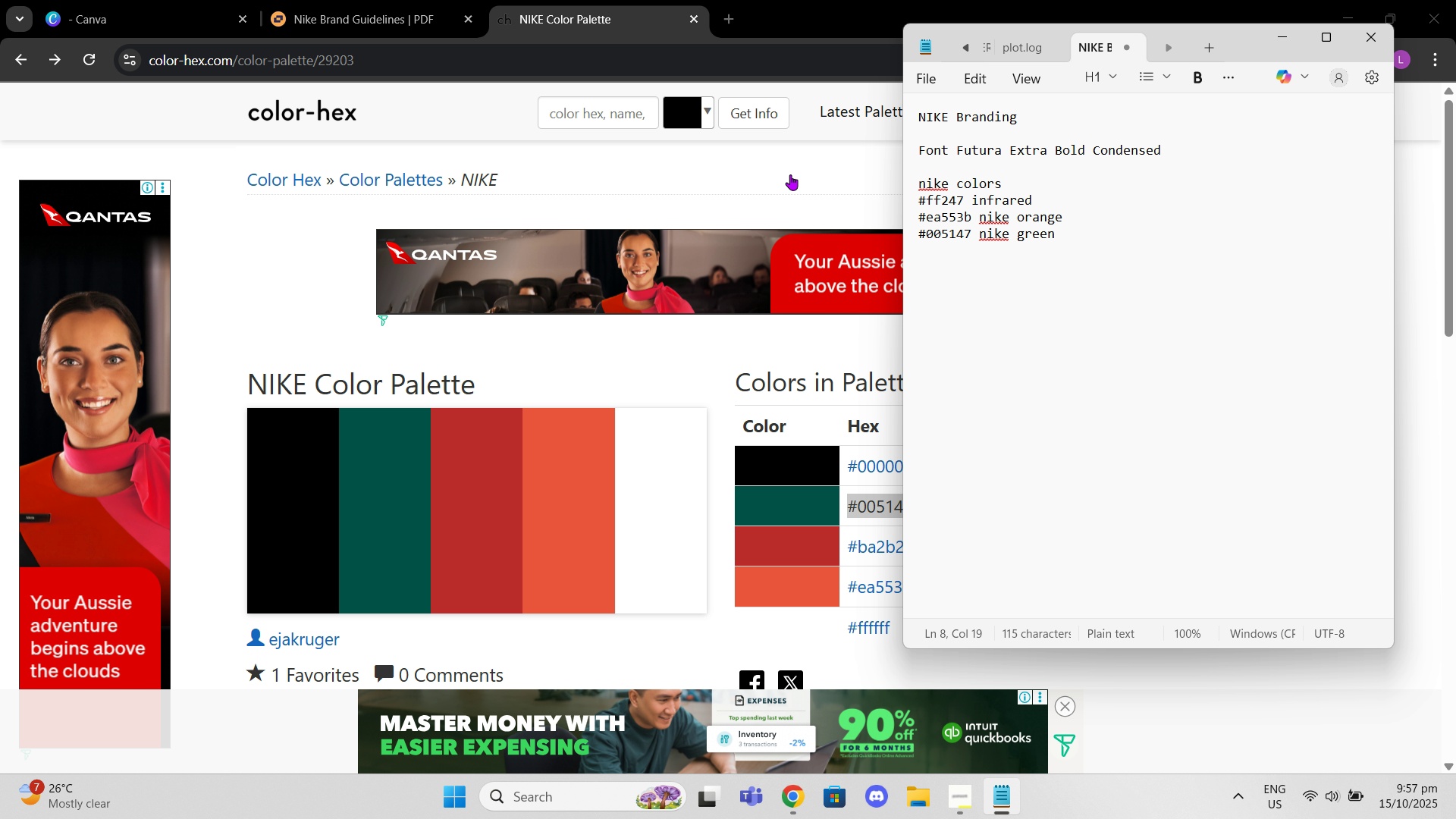 
left_click([792, 174])
 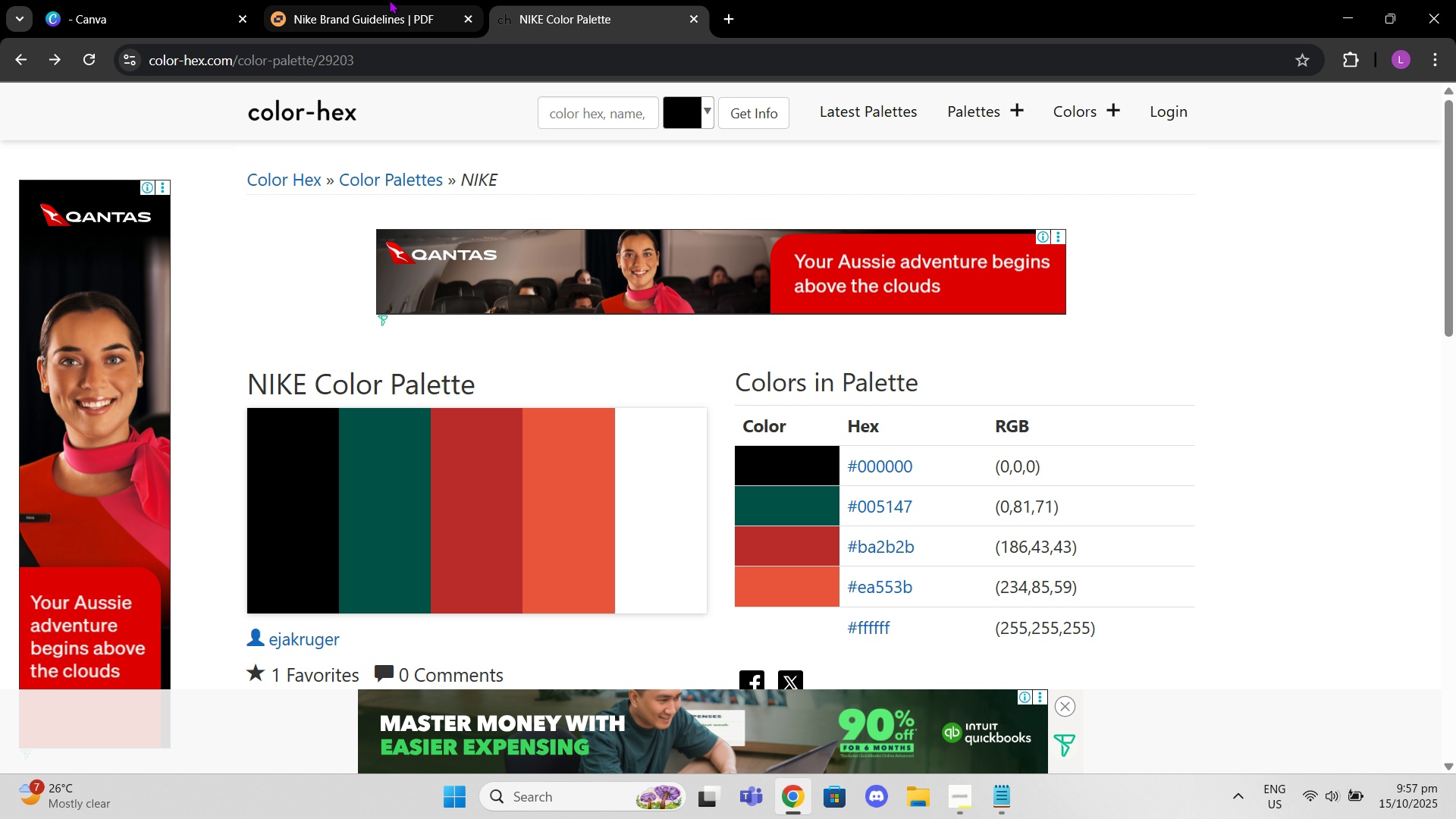 
left_click([389, 0])
 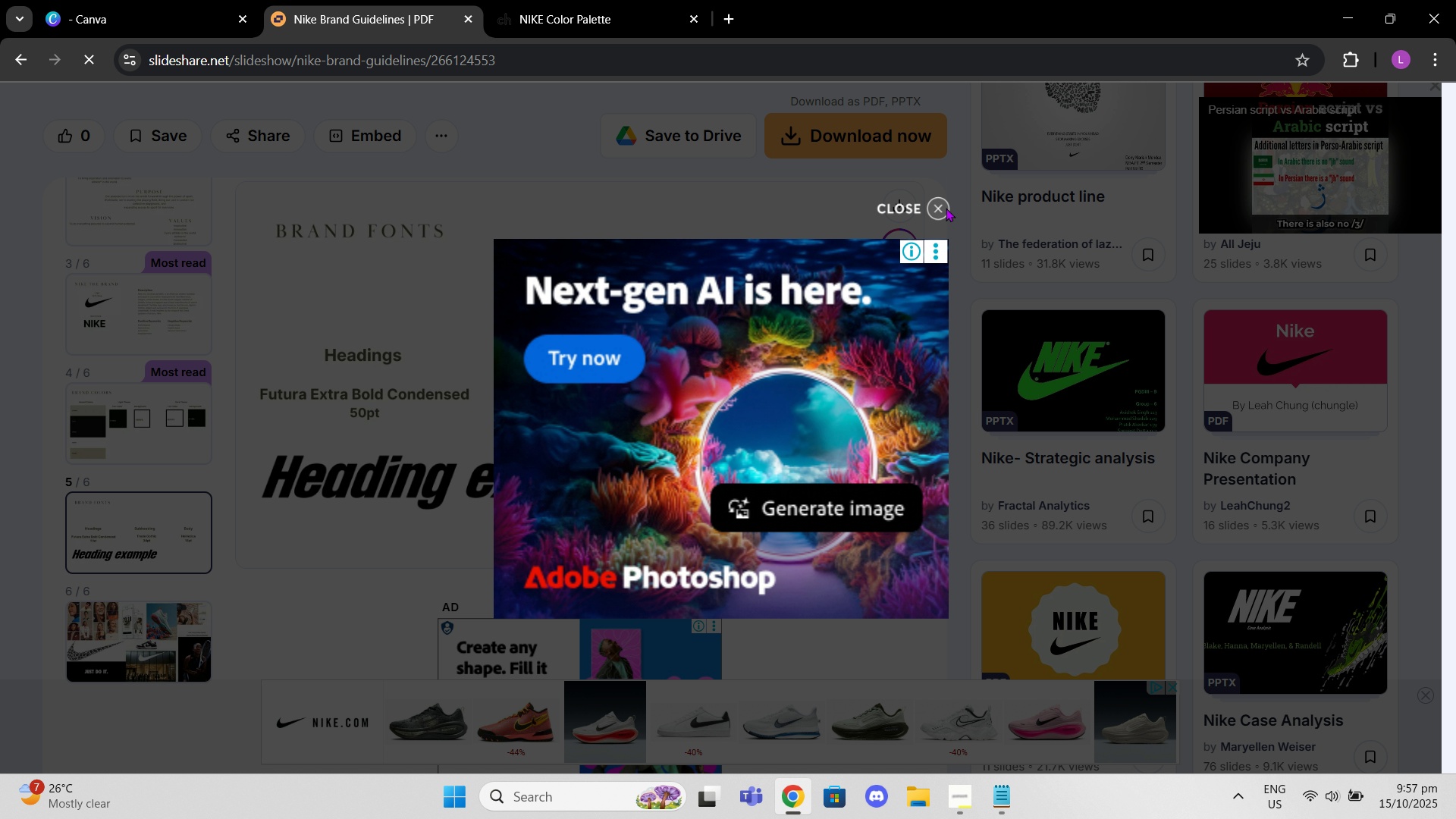 
left_click([934, 206])
 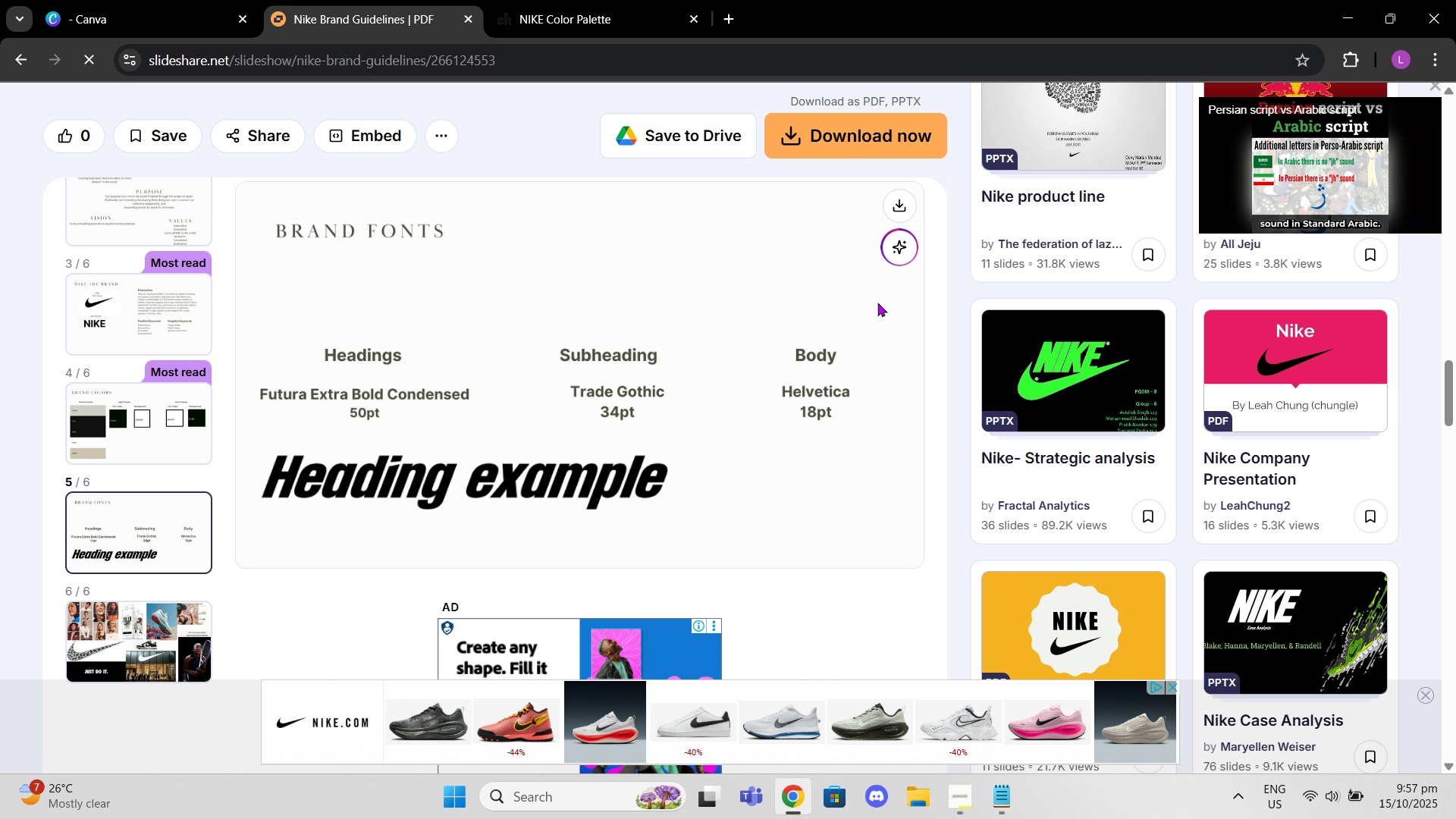 
scroll: coordinate [845, 356], scroll_direction: up, amount: 13.0
 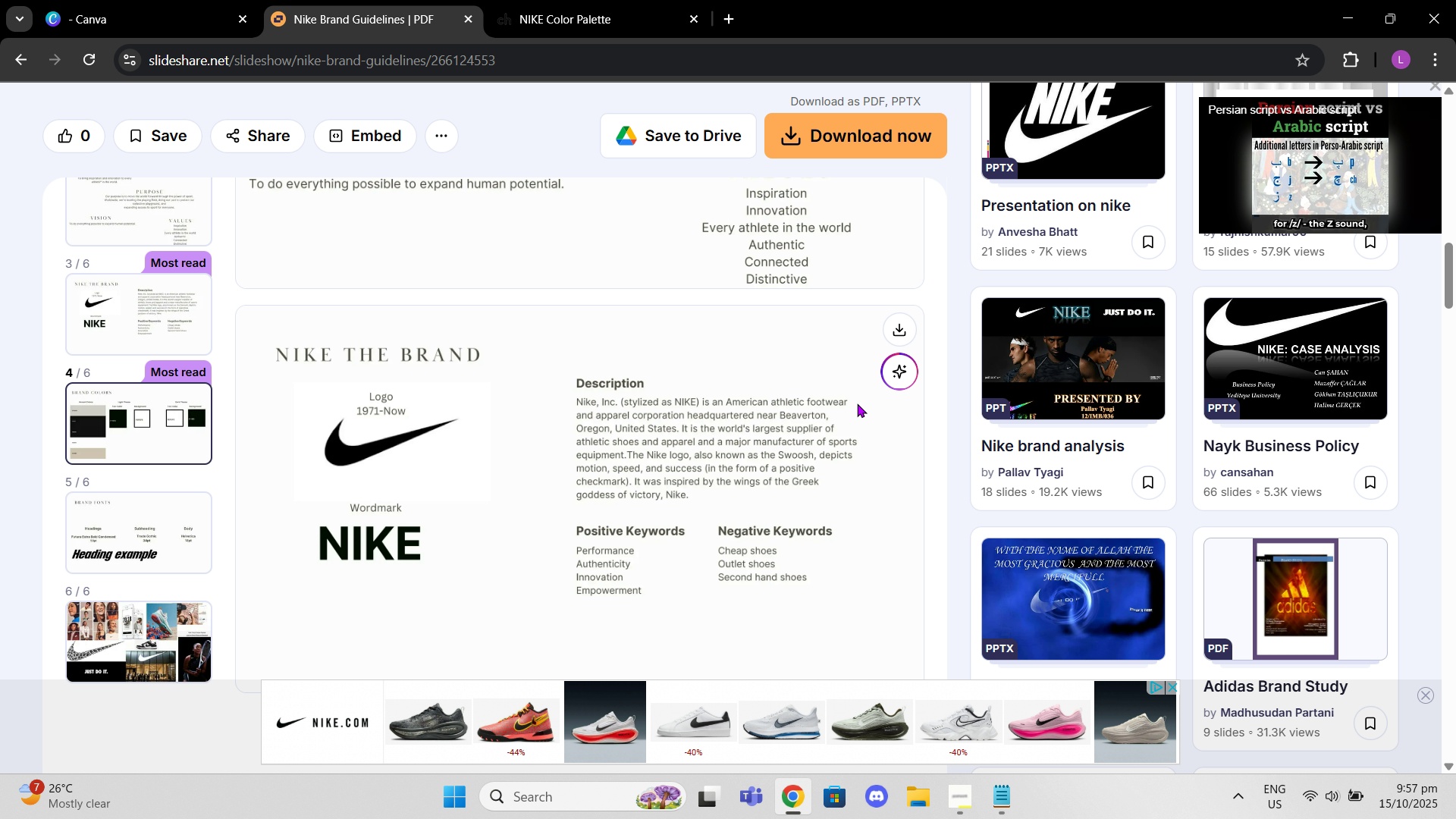 
scroll: coordinate [855, 446], scroll_direction: down, amount: 1.0
 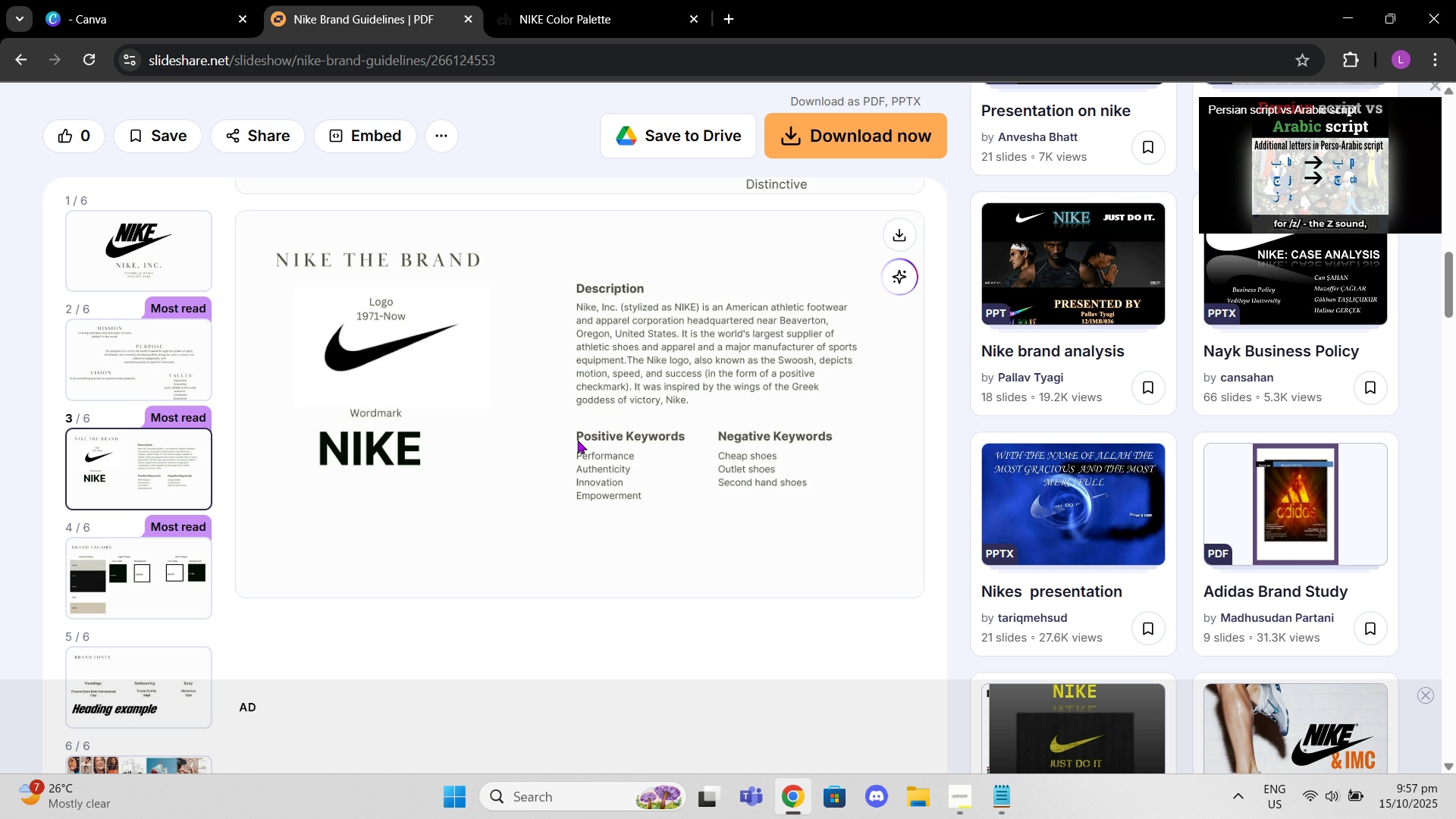 
left_click_drag(start_coordinate=[566, 433], to_coordinate=[613, 474])
 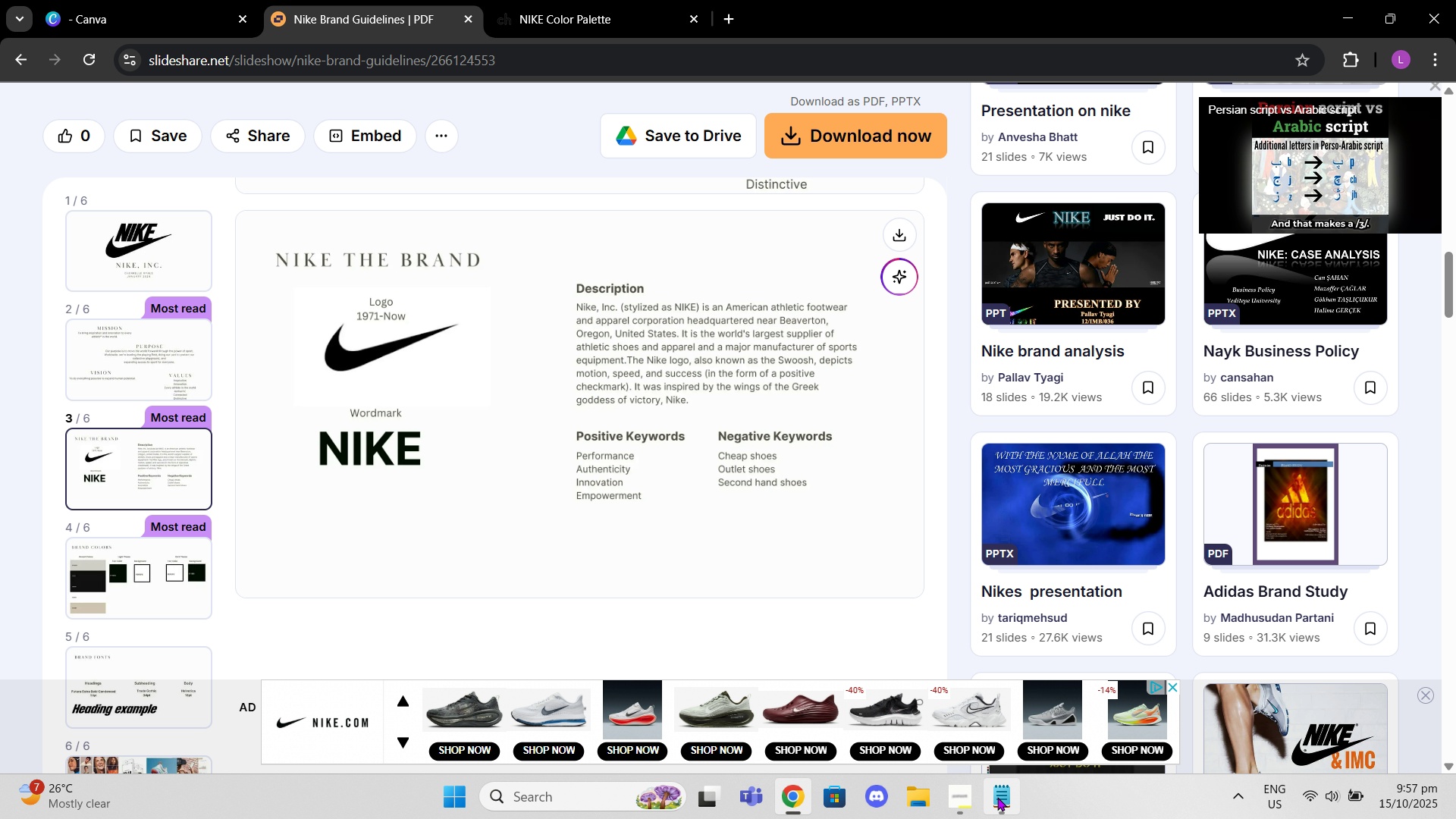 
left_click([997, 797])
 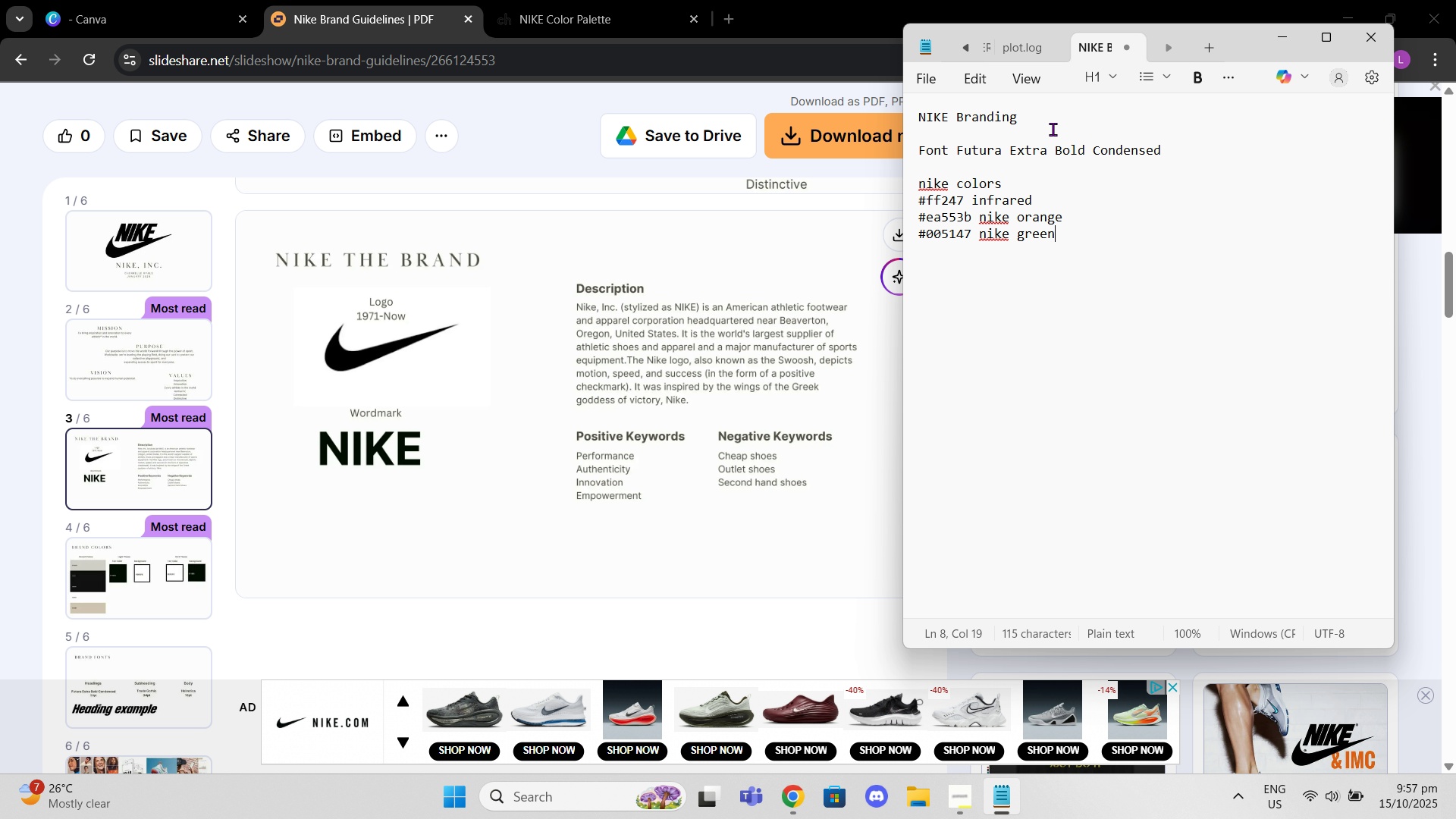 
left_click([1053, 129])
 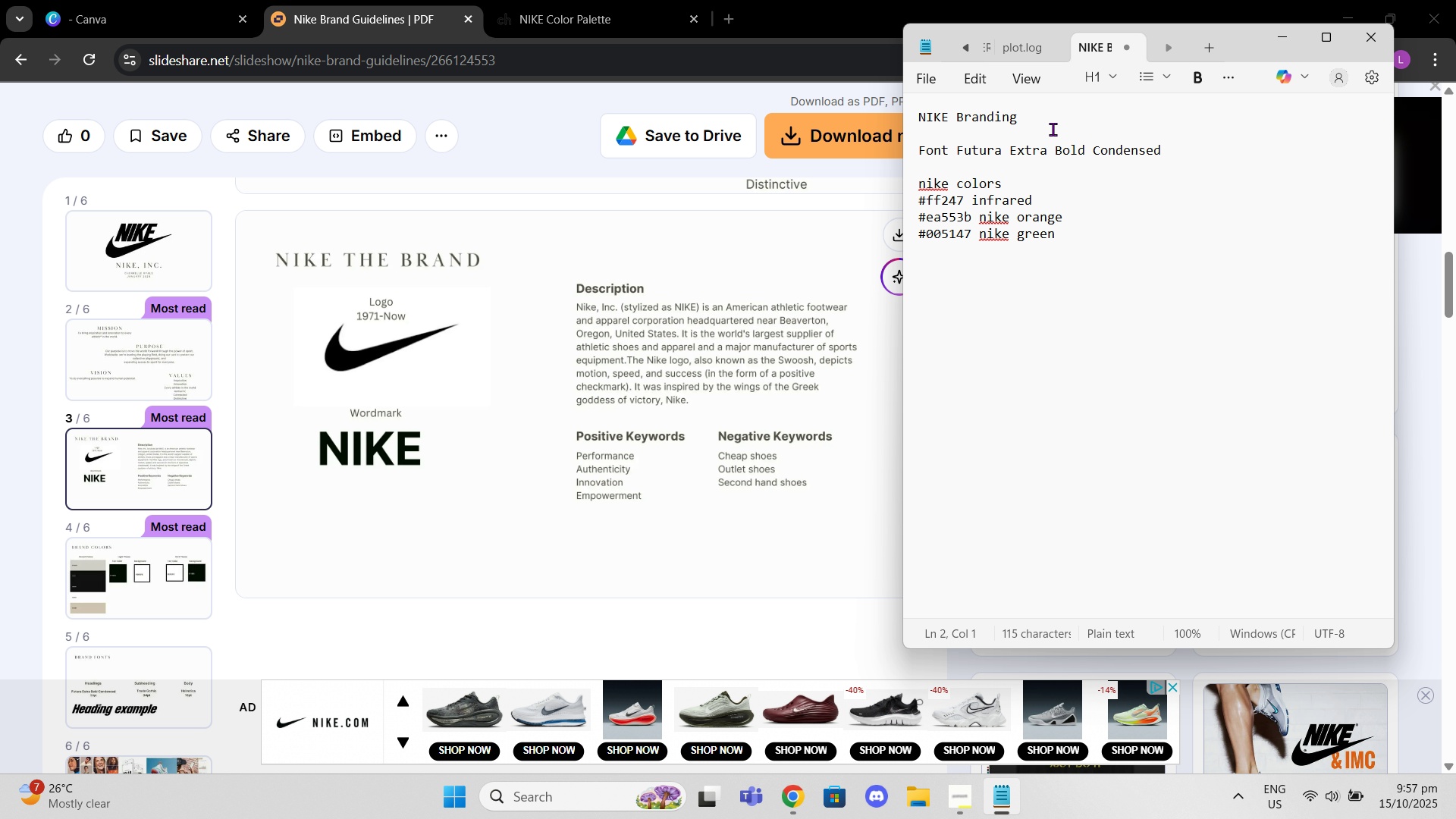 
hold_key(key=ShiftLeft, duration=0.75)
 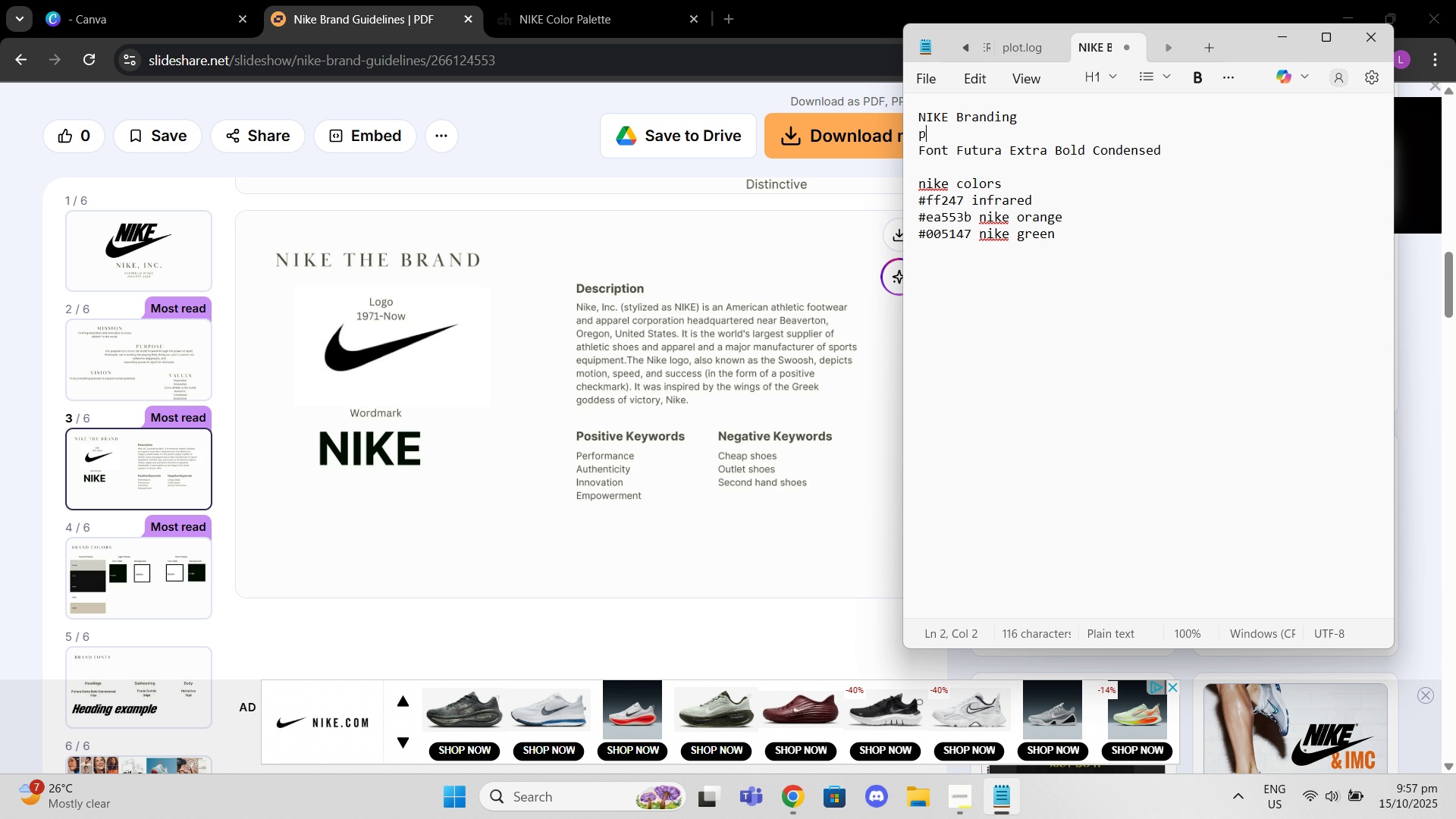 
type(performance)
 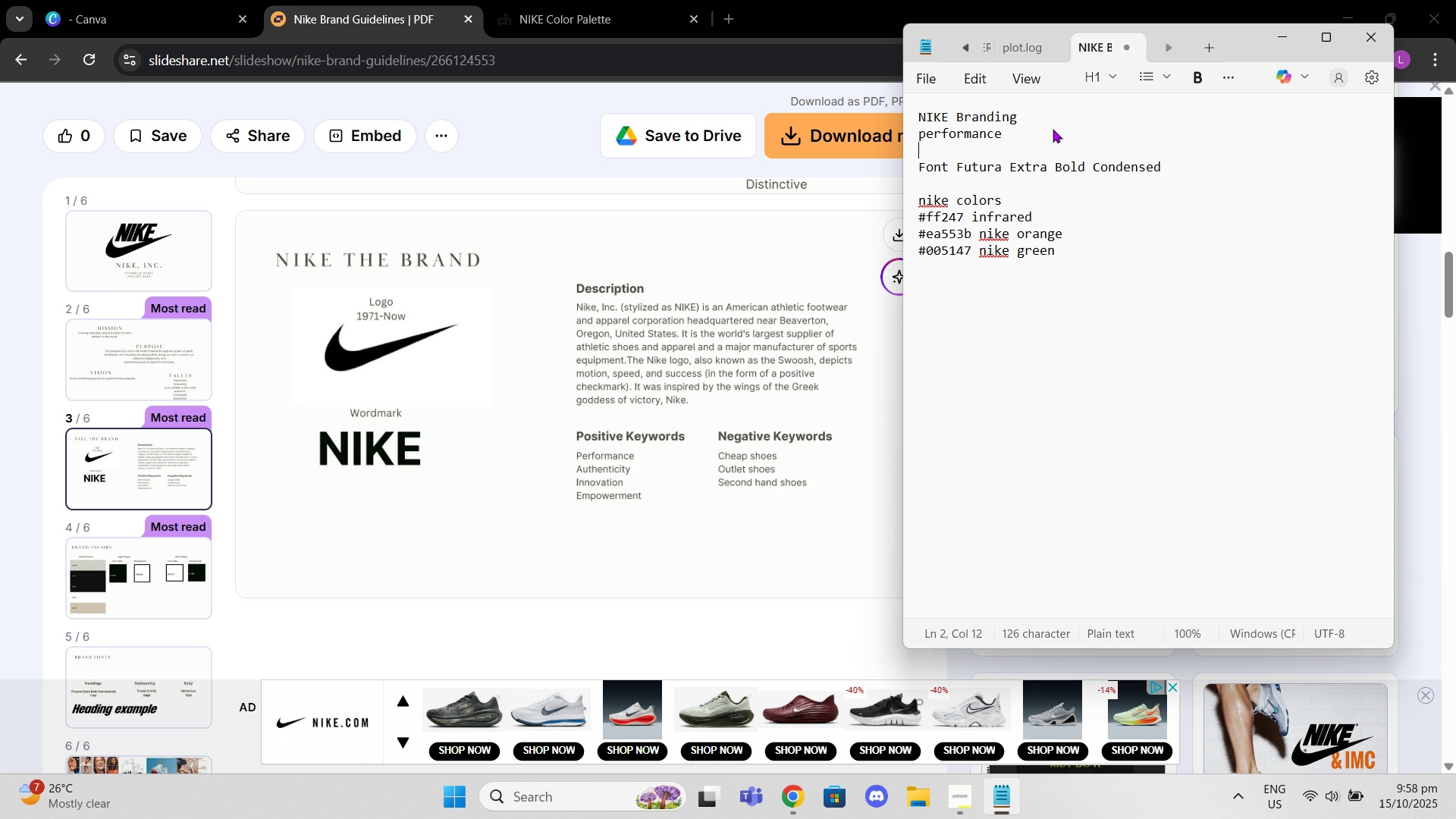 
key(Enter)
 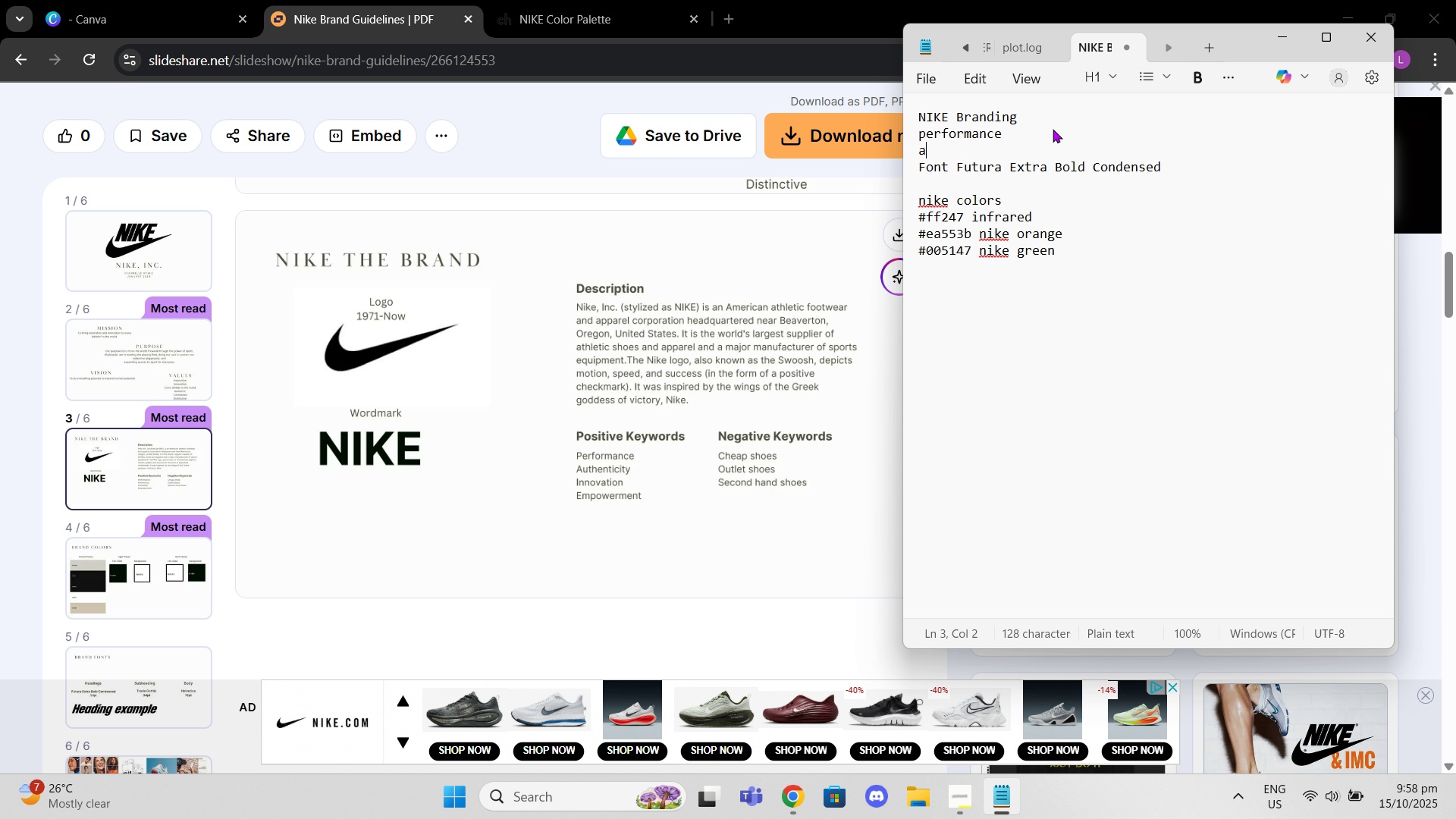 
type(authenticity)
 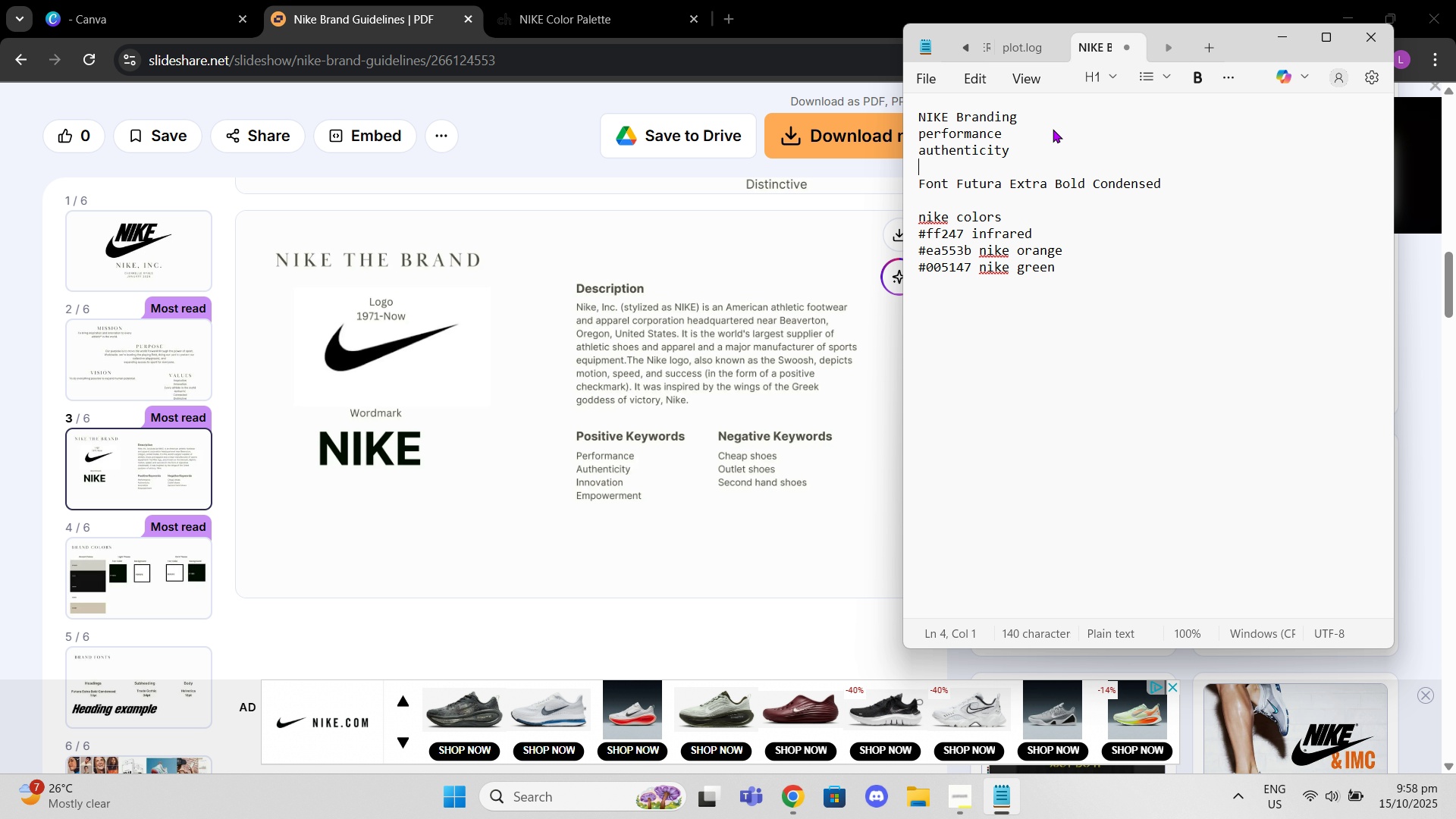 
key(Enter)
 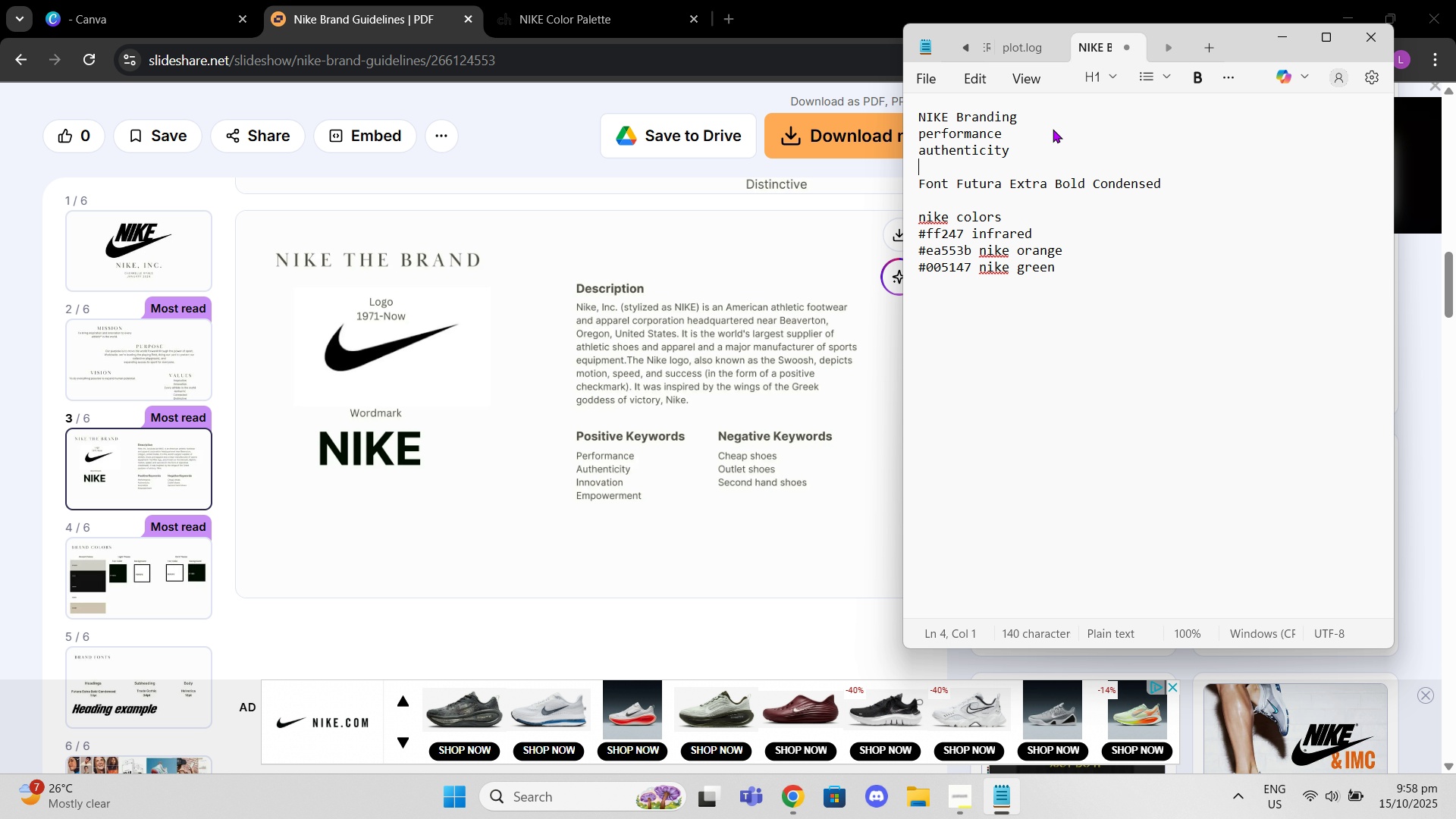 
type(innovation)
 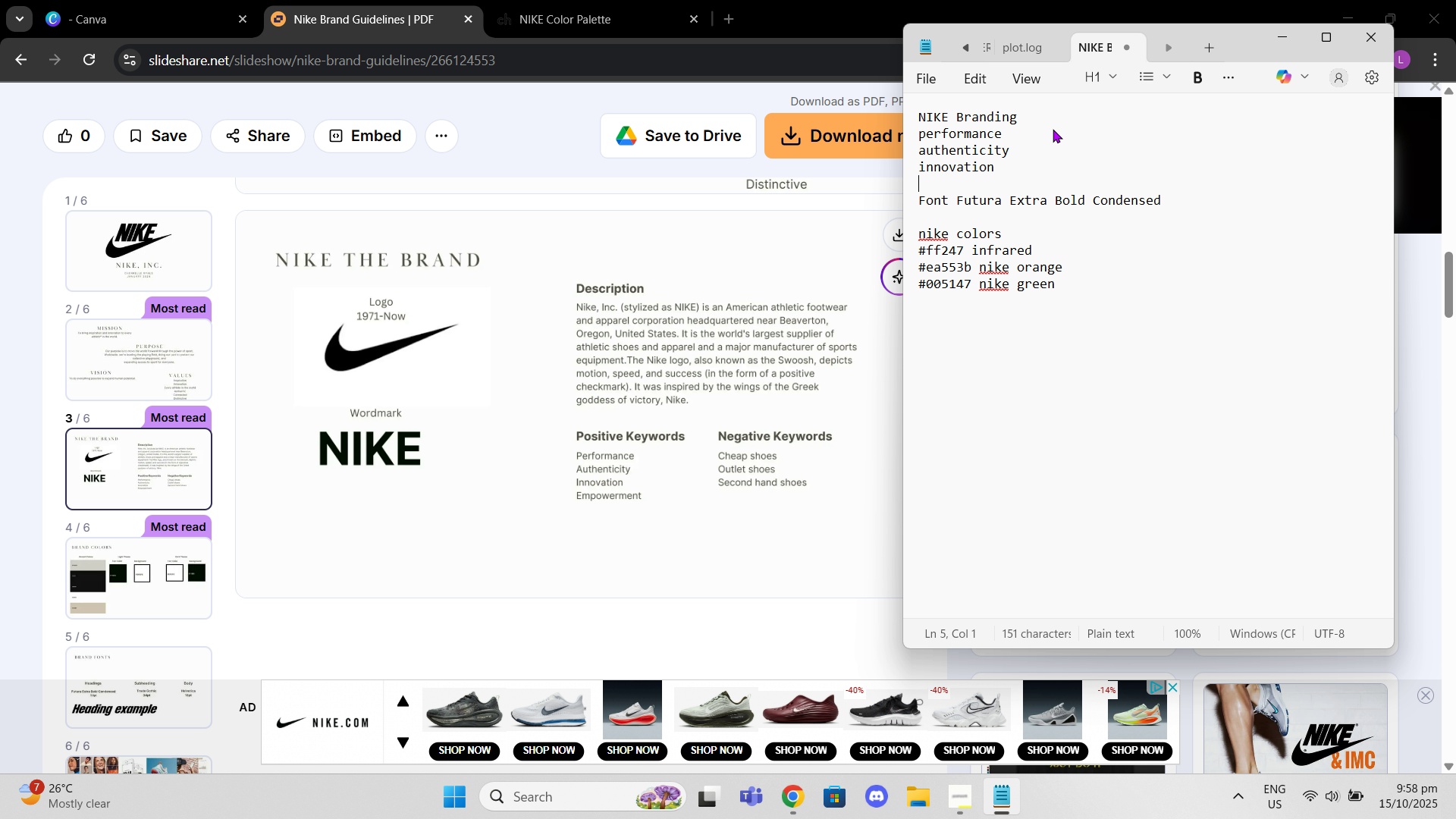 
key(Enter)
 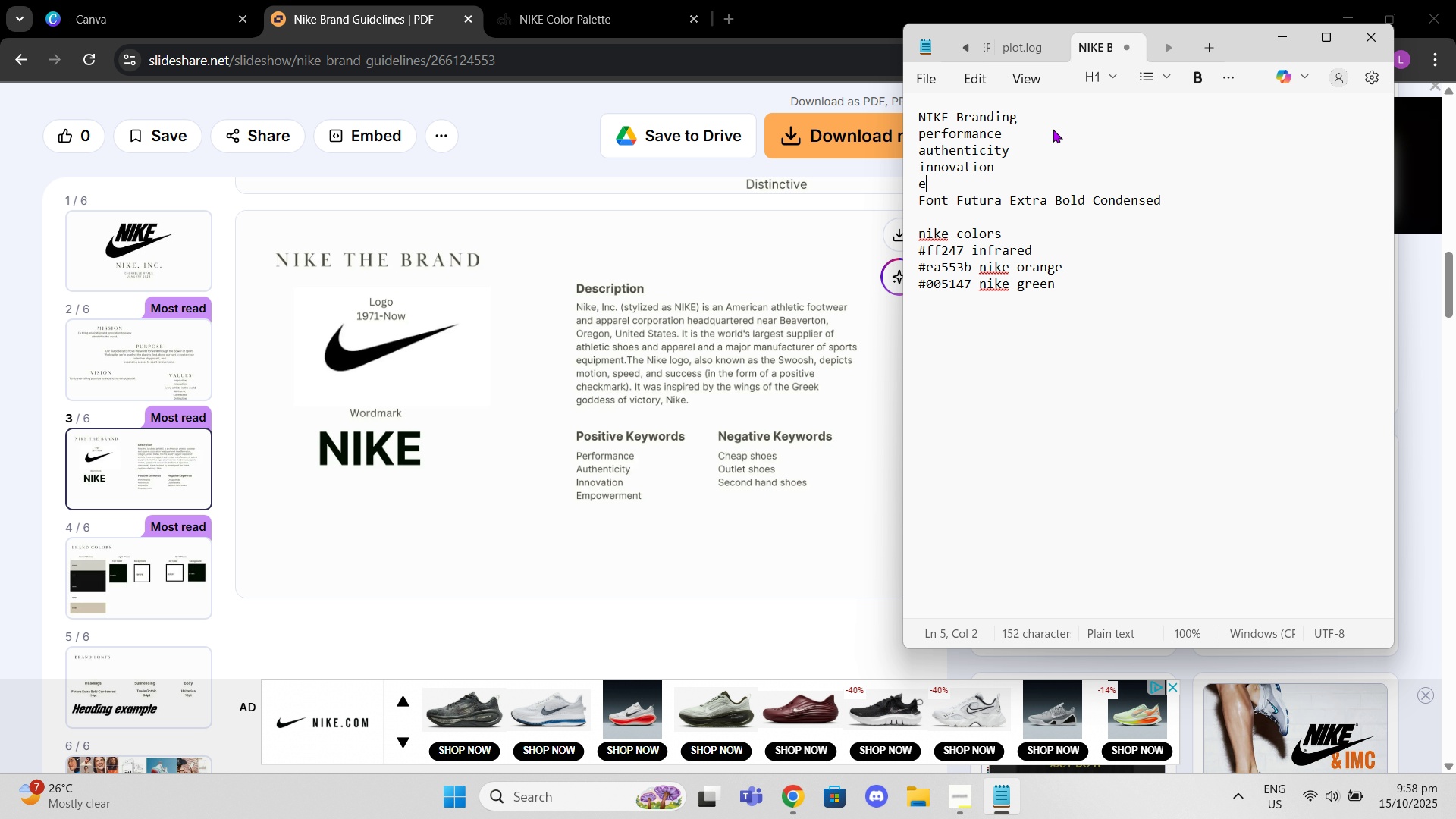 
type(empowerment)
 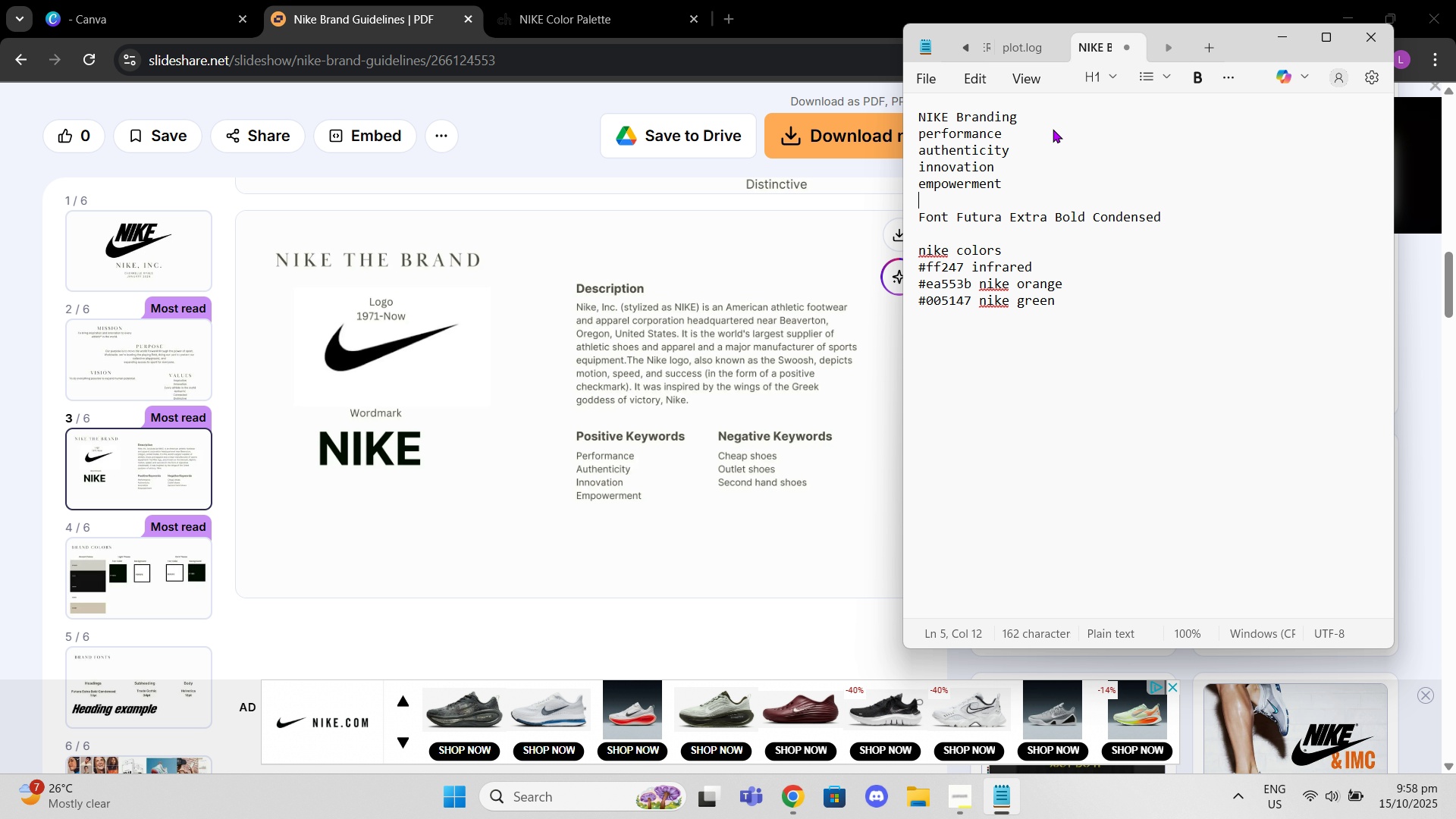 
key(Enter)
 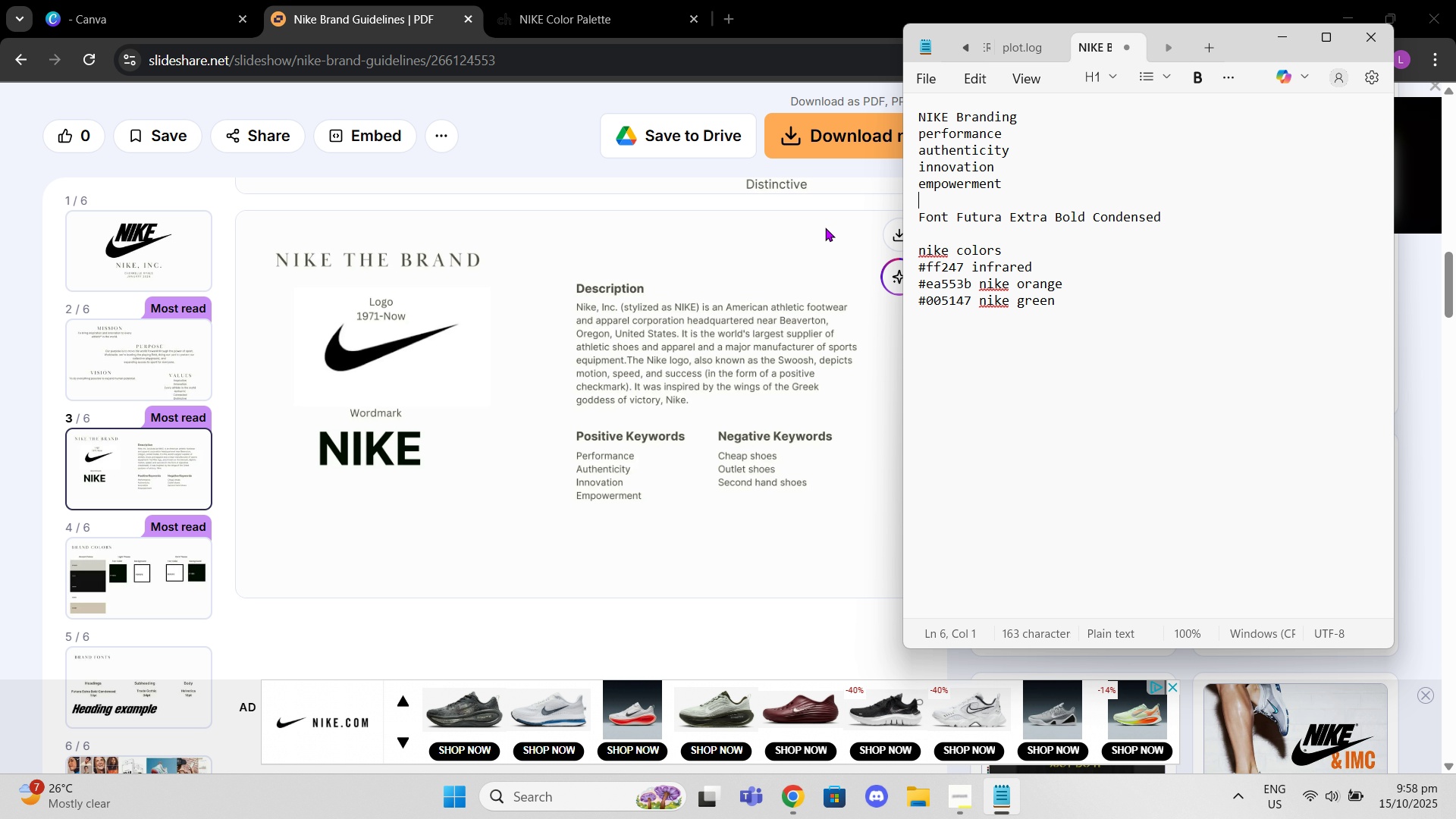 
scroll: coordinate [626, 328], scroll_direction: up, amount: 13.0
 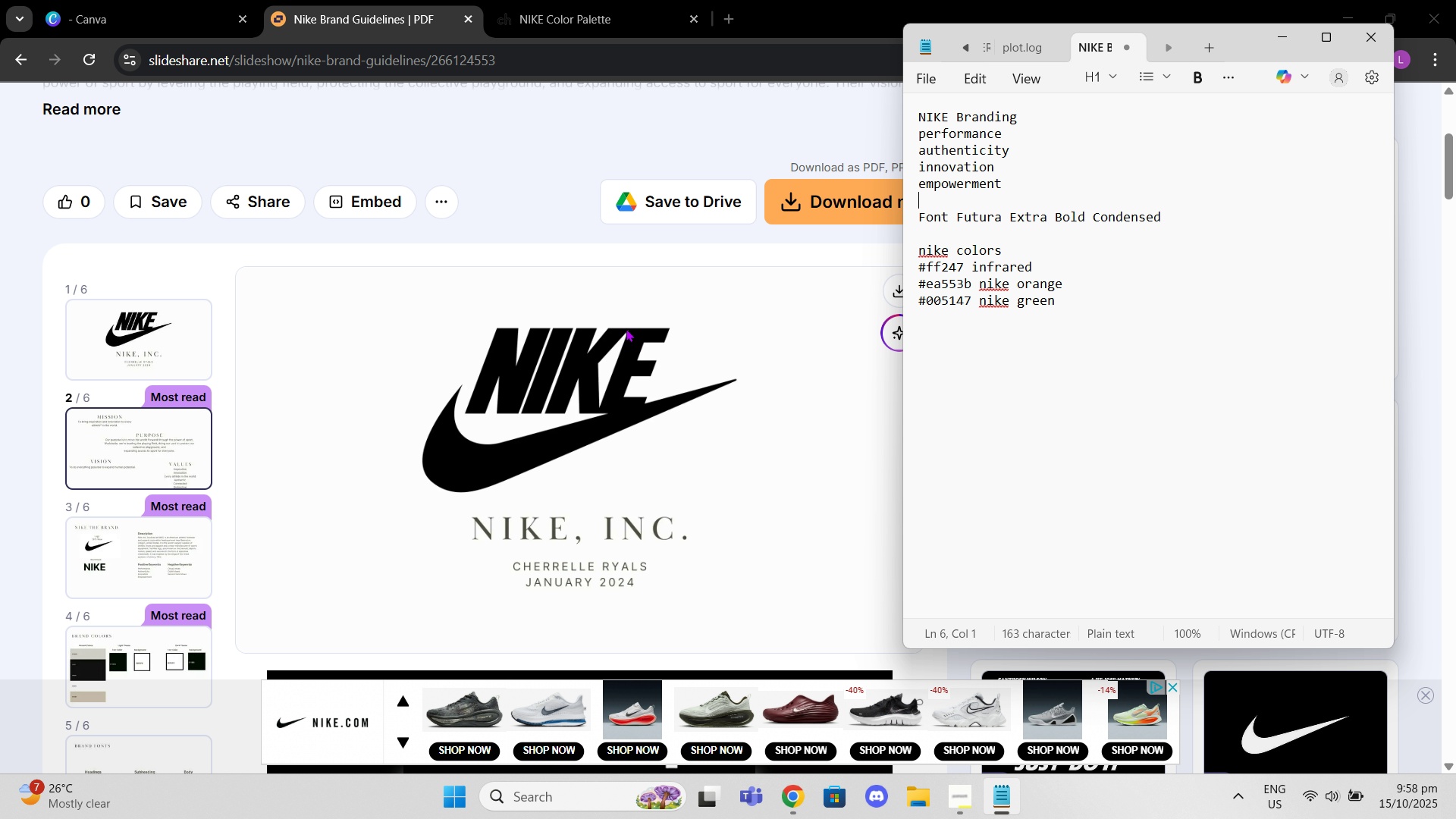 
scroll: coordinate [626, 328], scroll_direction: down, amount: 1.0
 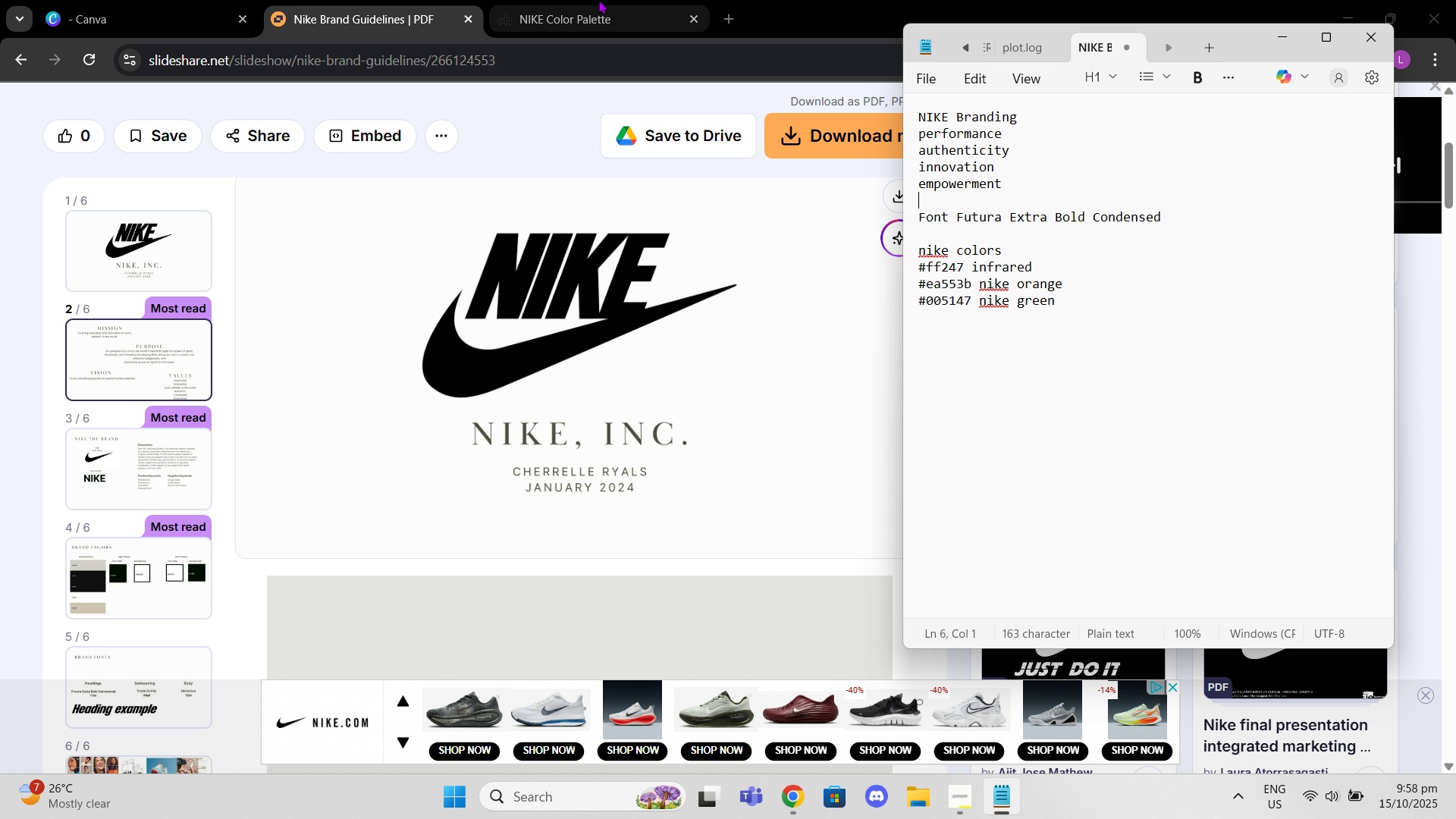 
left_click([598, 0])
 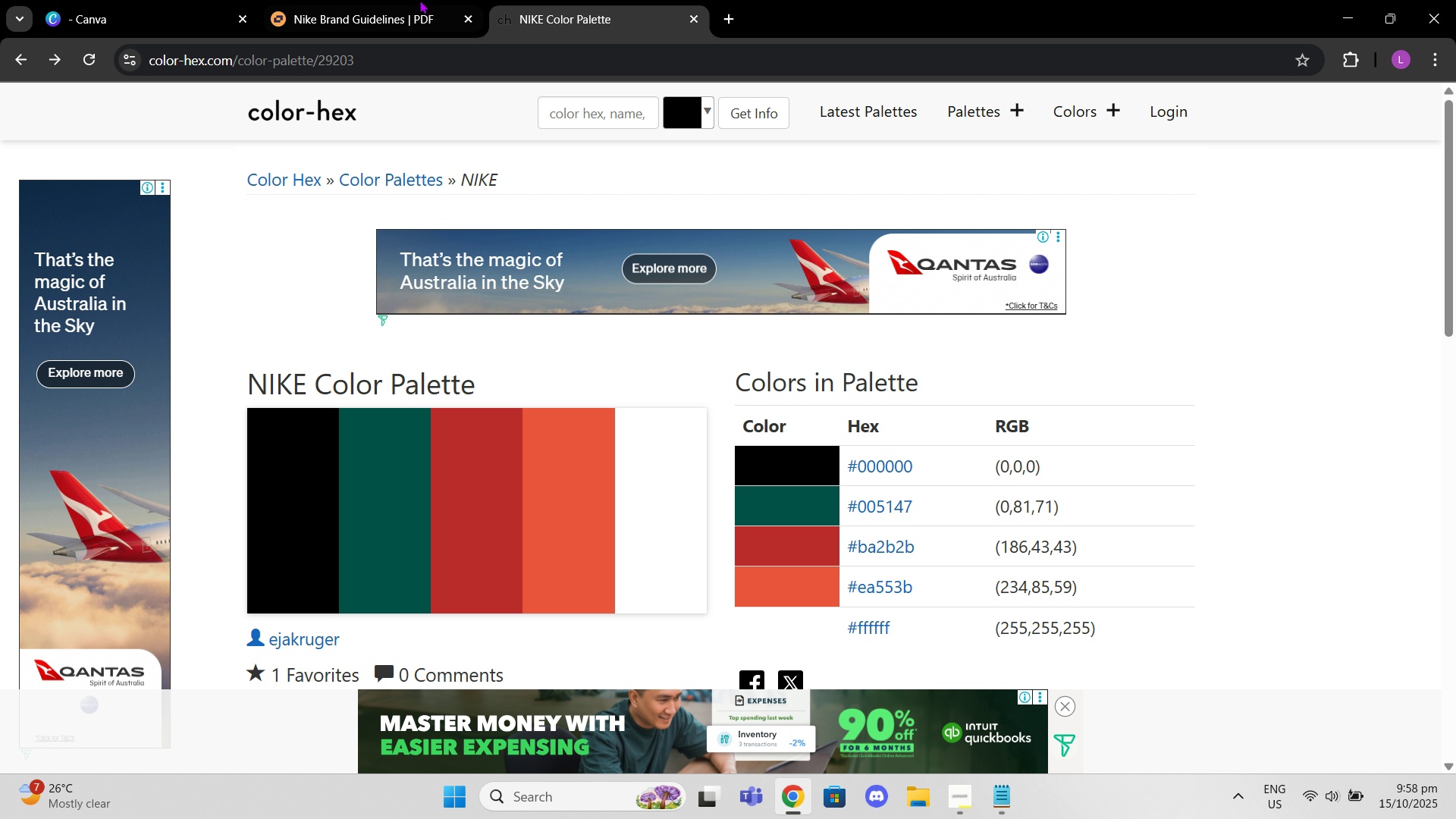 
left_click([399, 0])
 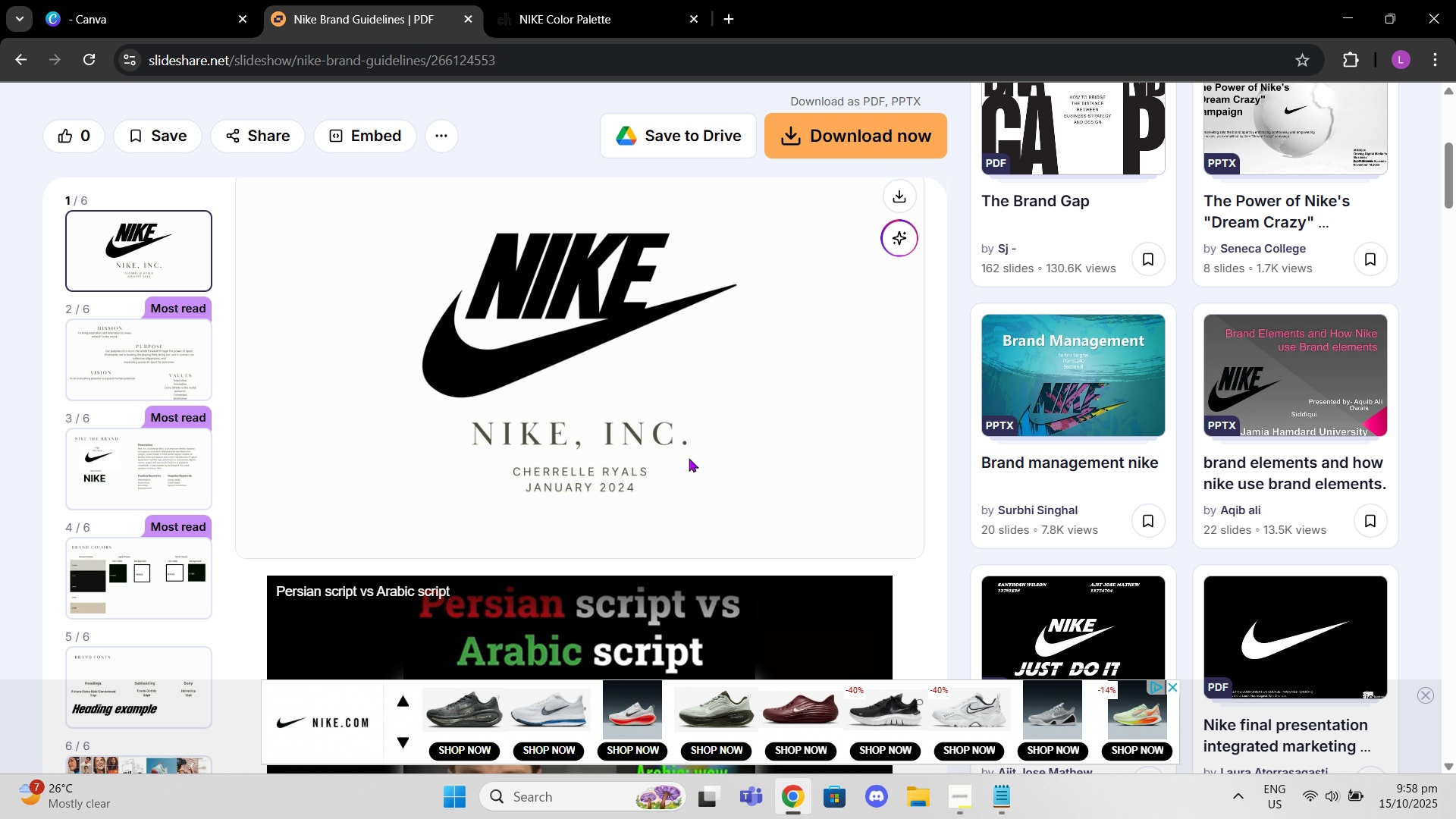 
scroll: coordinate [690, 466], scroll_direction: down, amount: 8.0
 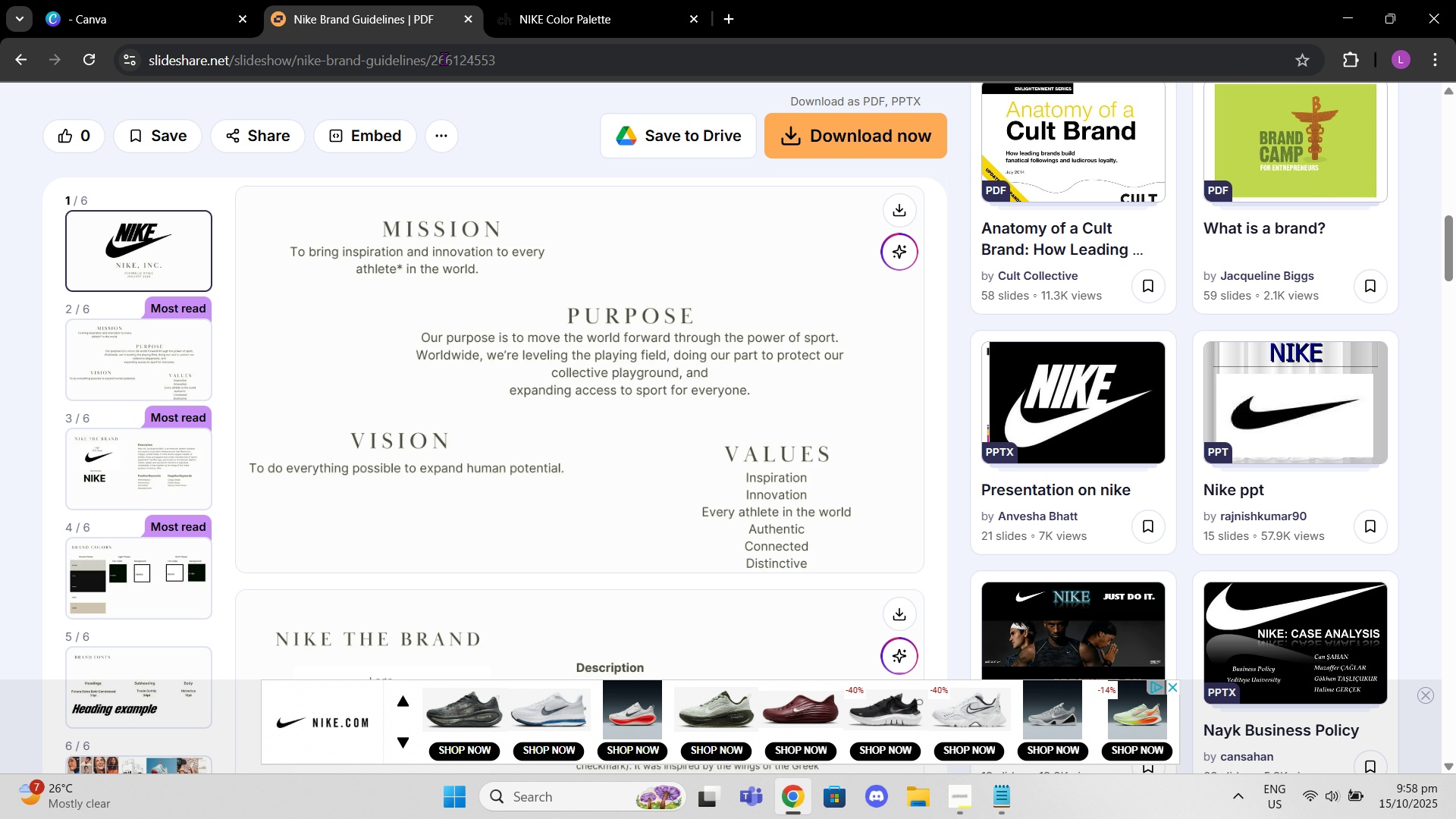 
left_click([455, 75])
 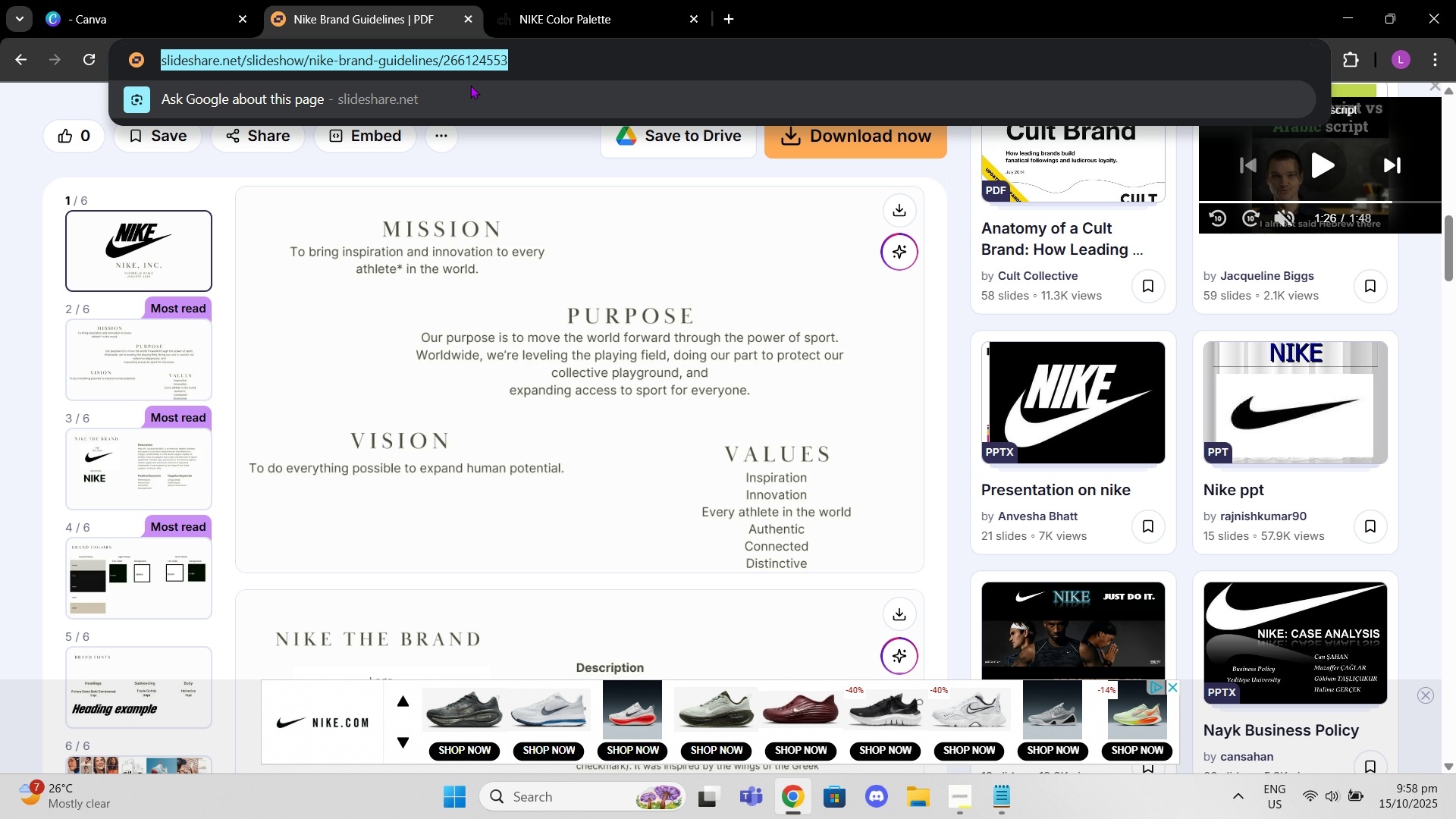 
type(nike factory store philippies)
 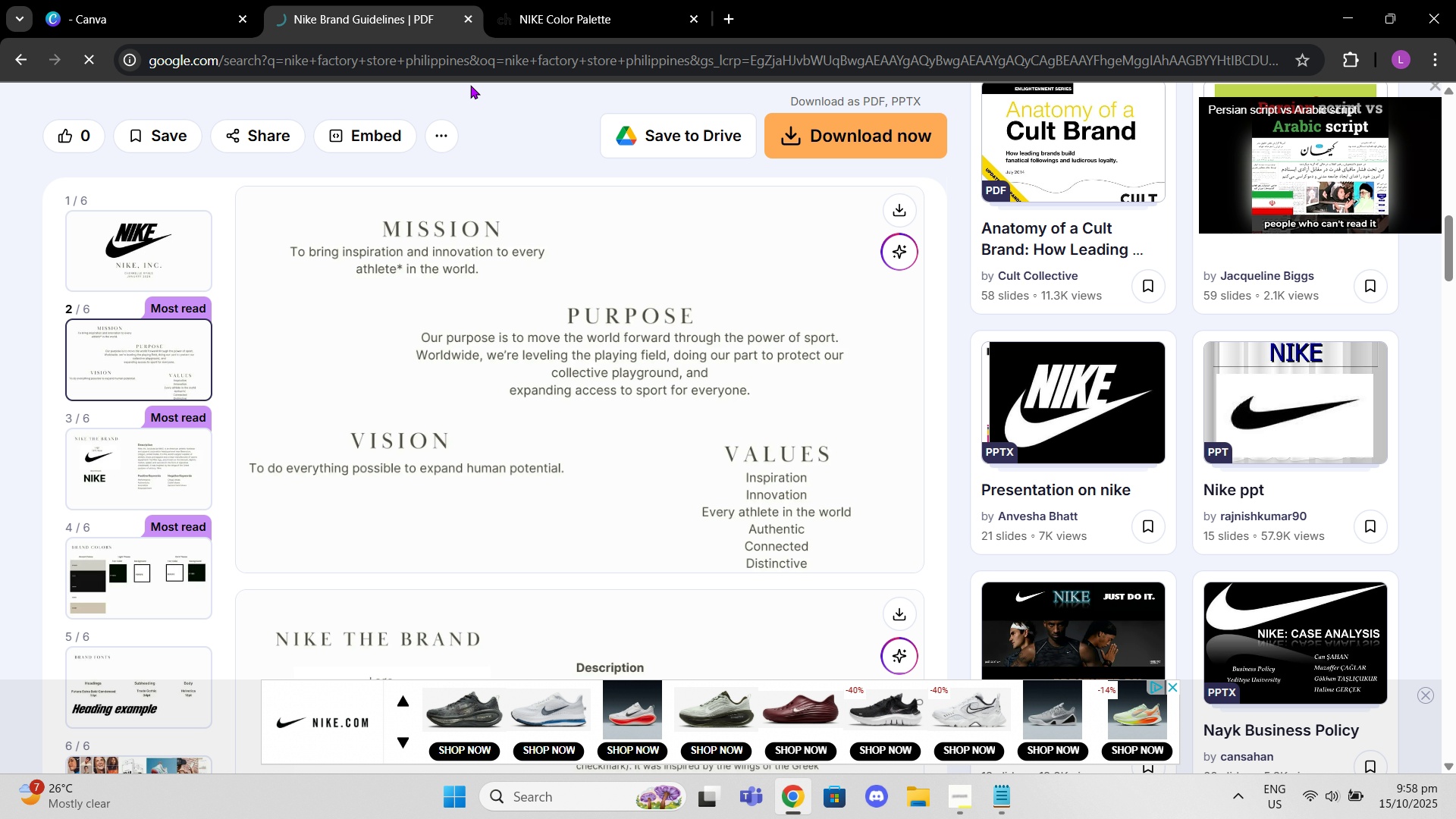 
key(Enter)
 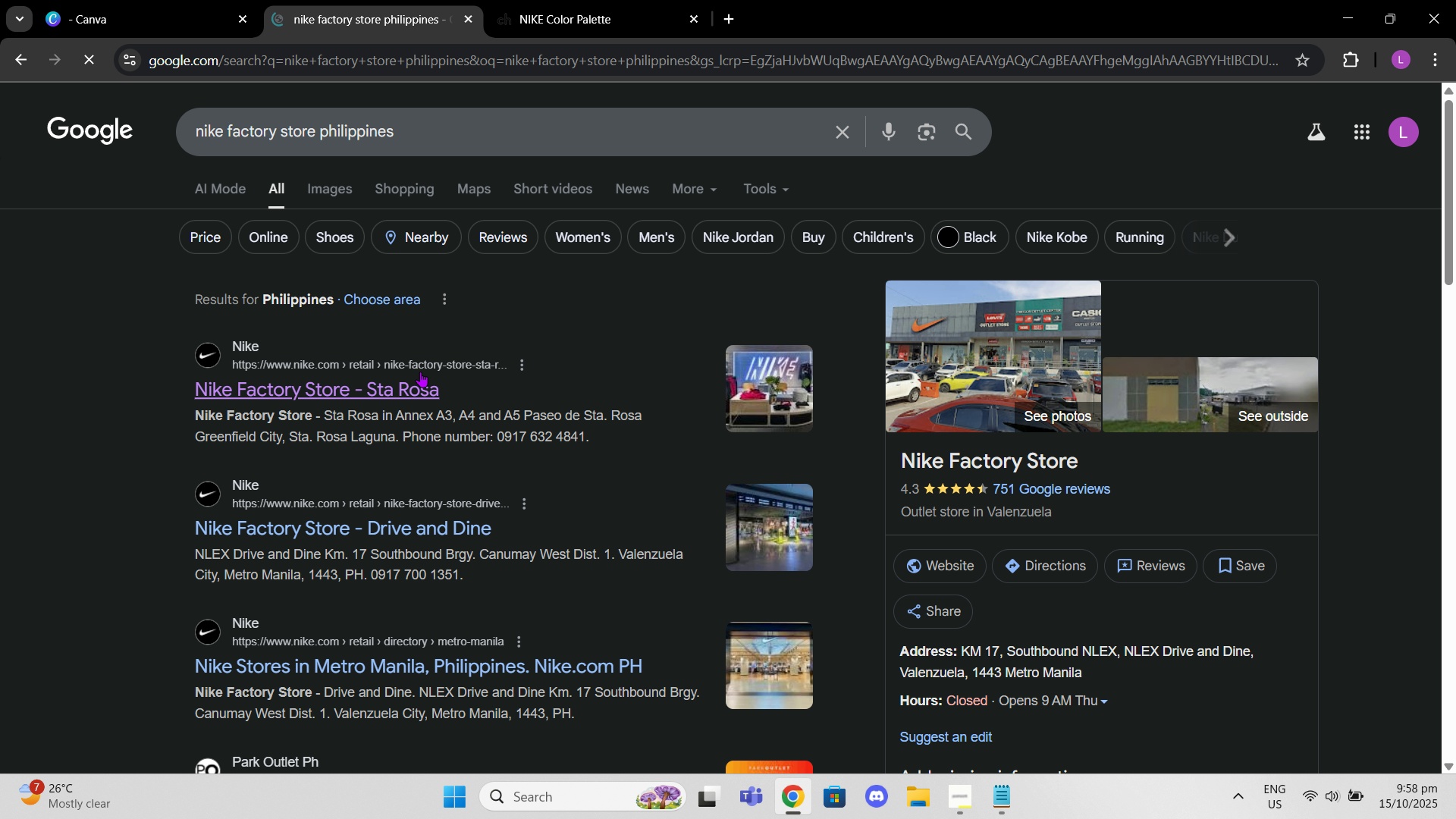 
scroll: coordinate [426, 383], scroll_direction: down, amount: 2.0
 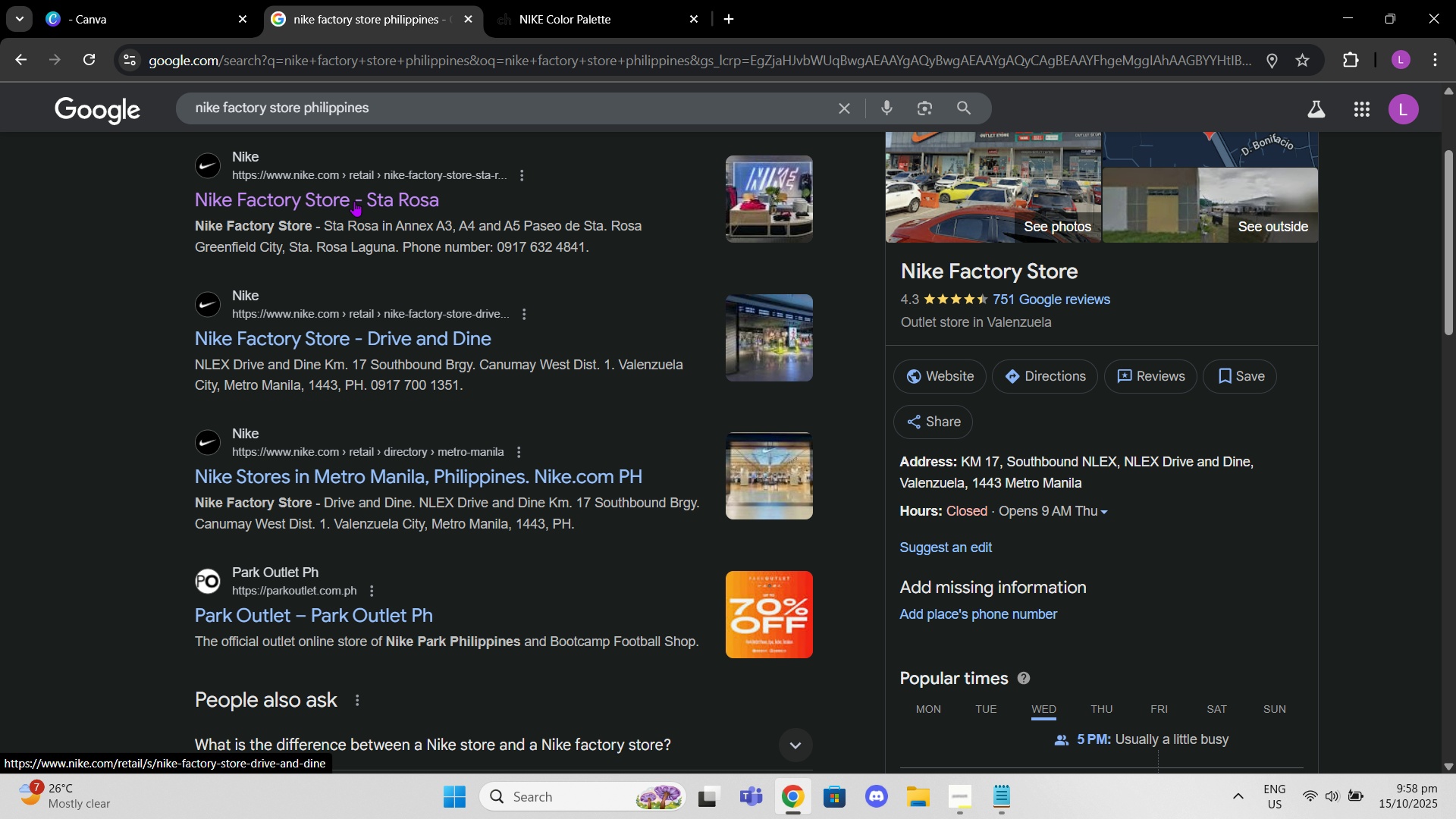 
left_click([349, 194])
 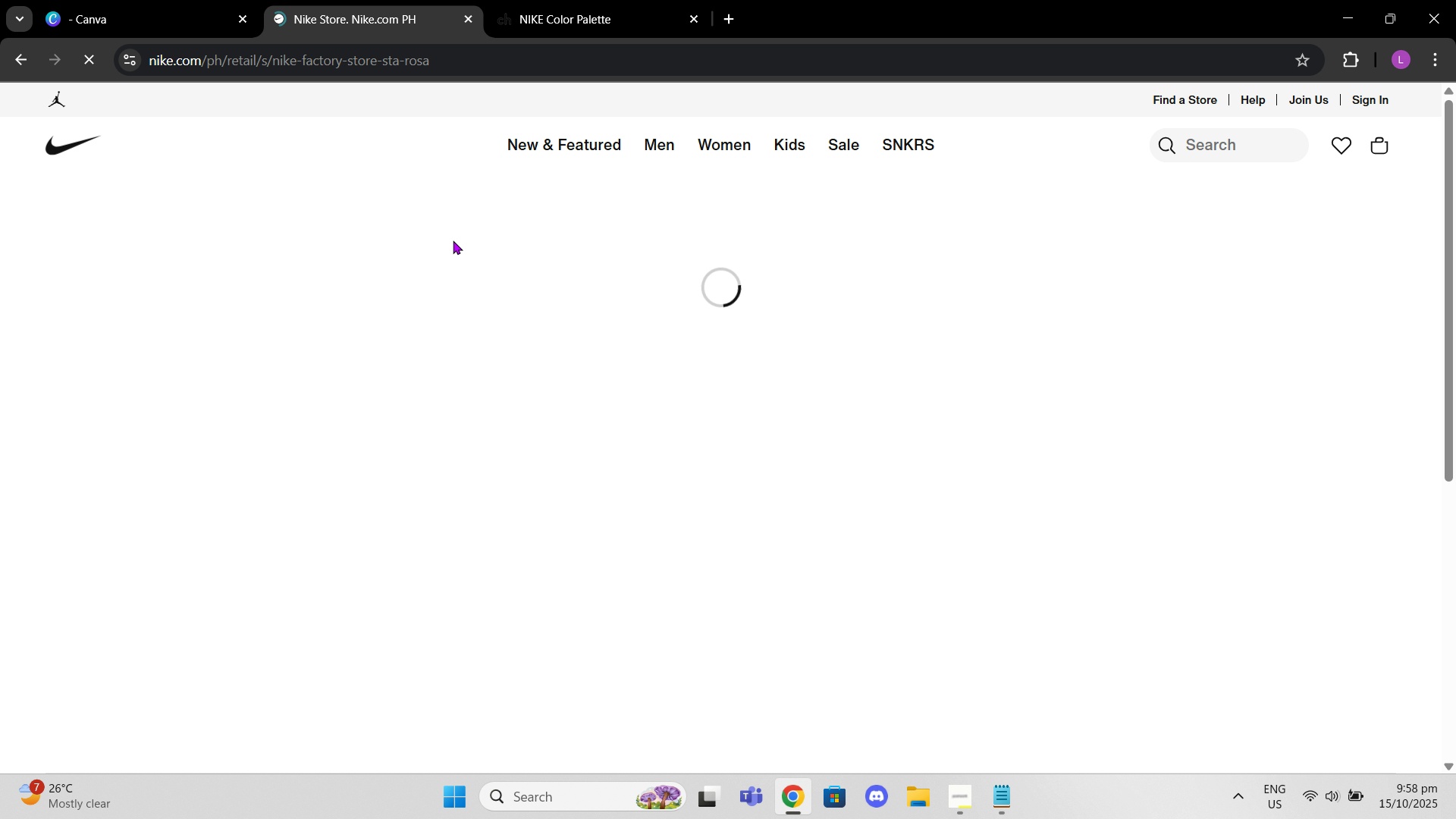 
scroll: coordinate [201, 193], scroll_direction: down, amount: 13.0
 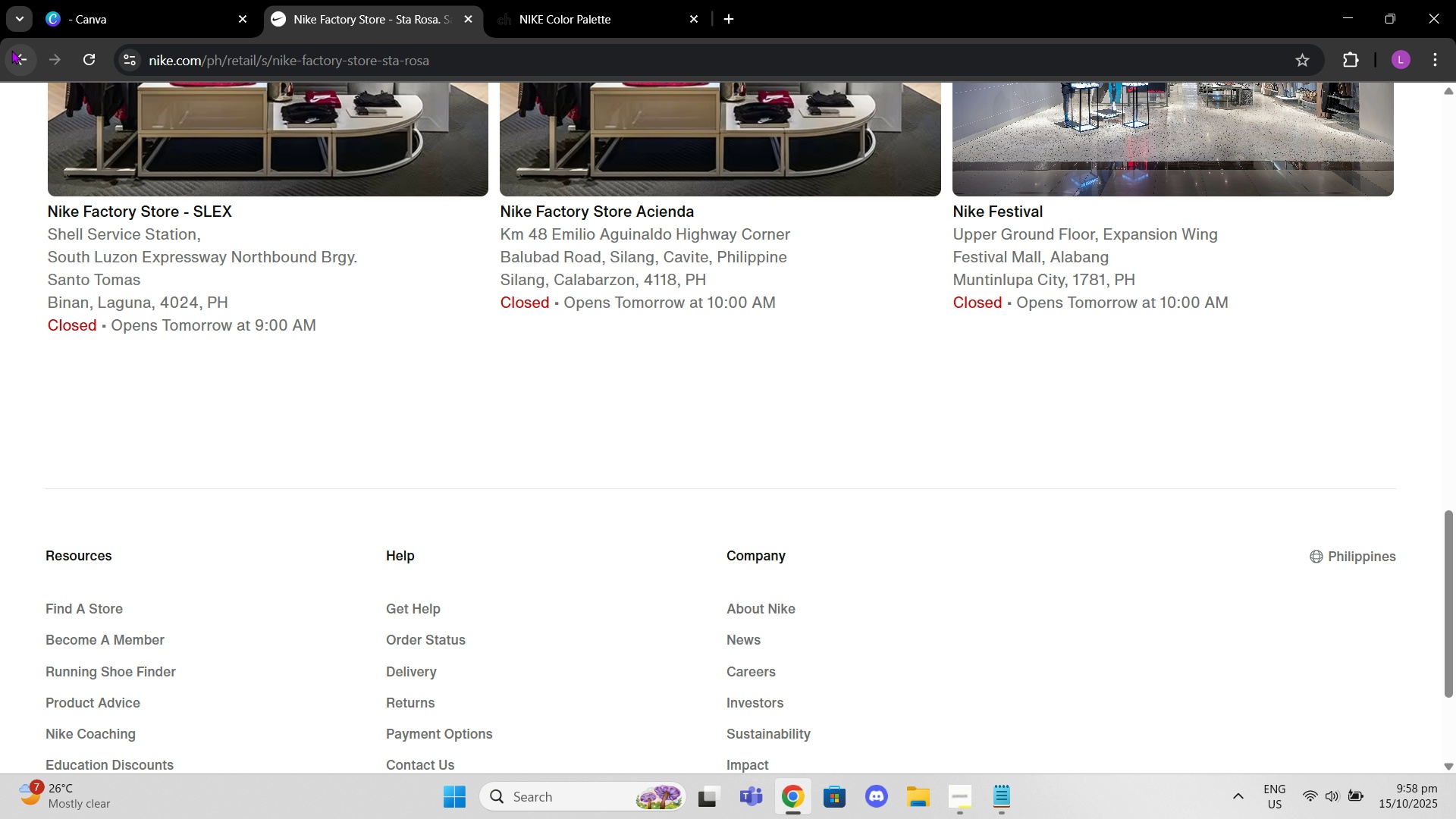 
left_click([19, 55])
 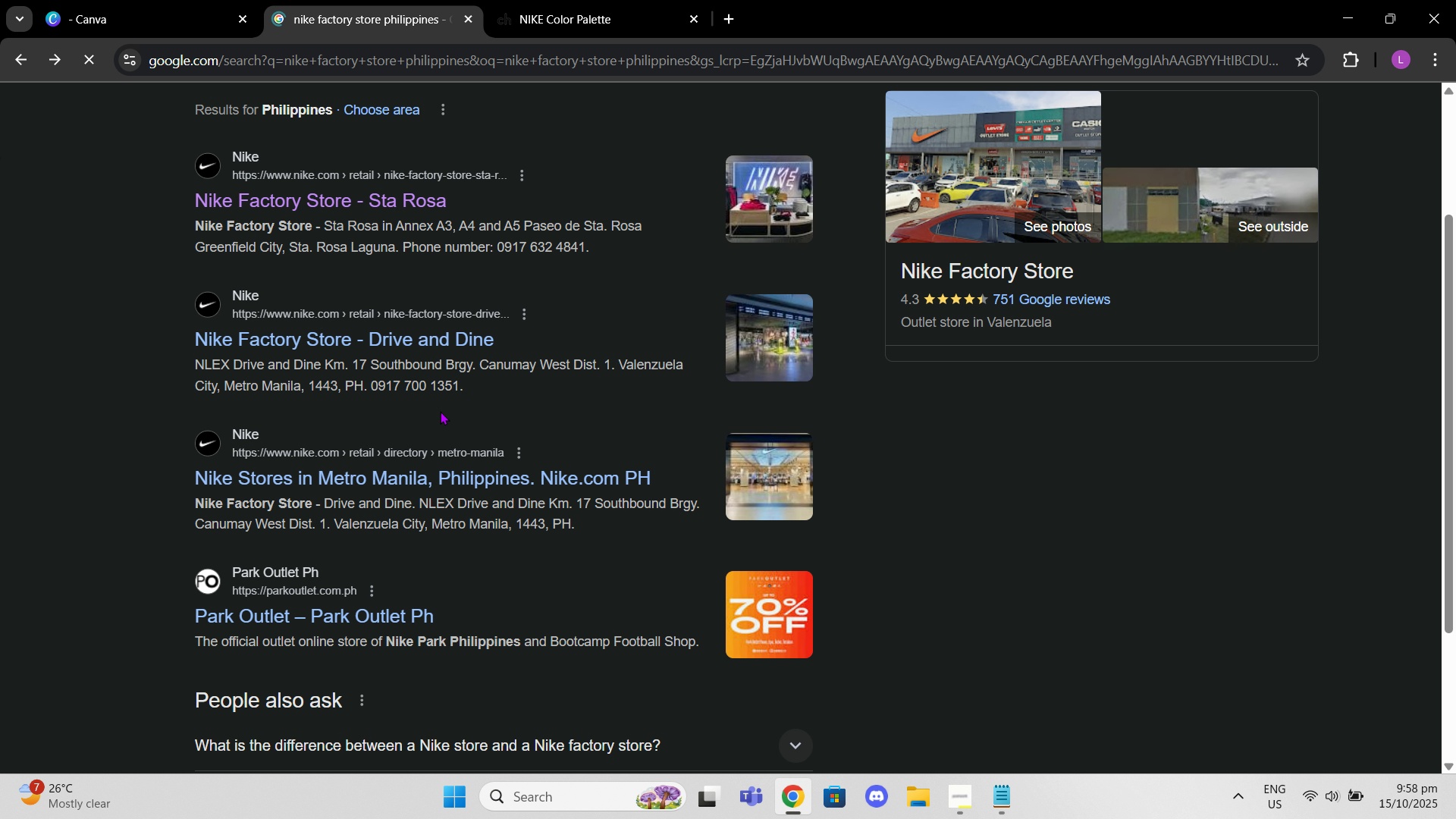 
scroll: coordinate [435, 408], scroll_direction: up, amount: 3.0
 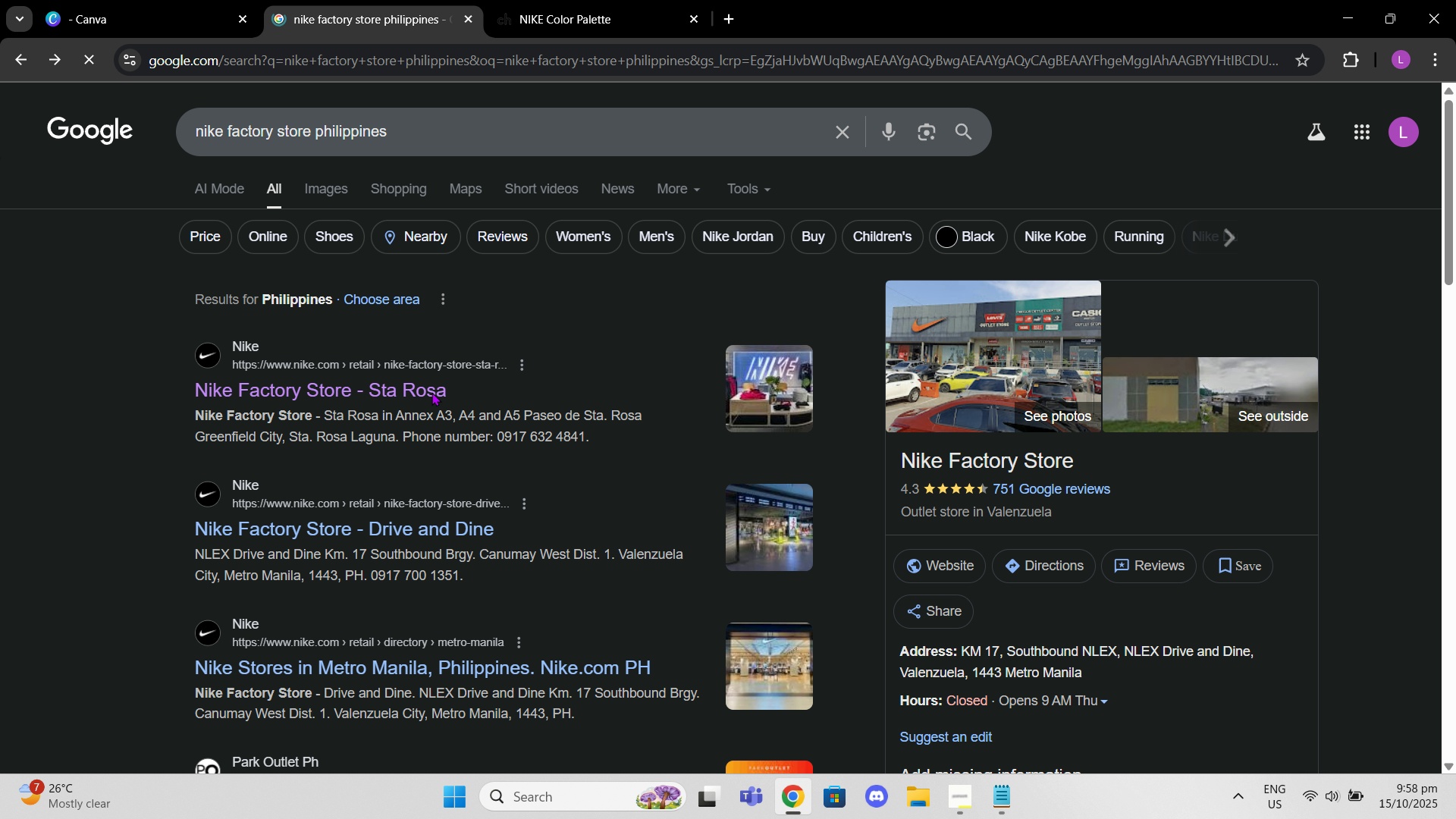 
scroll: coordinate [381, 413], scroll_direction: down, amount: 9.0
 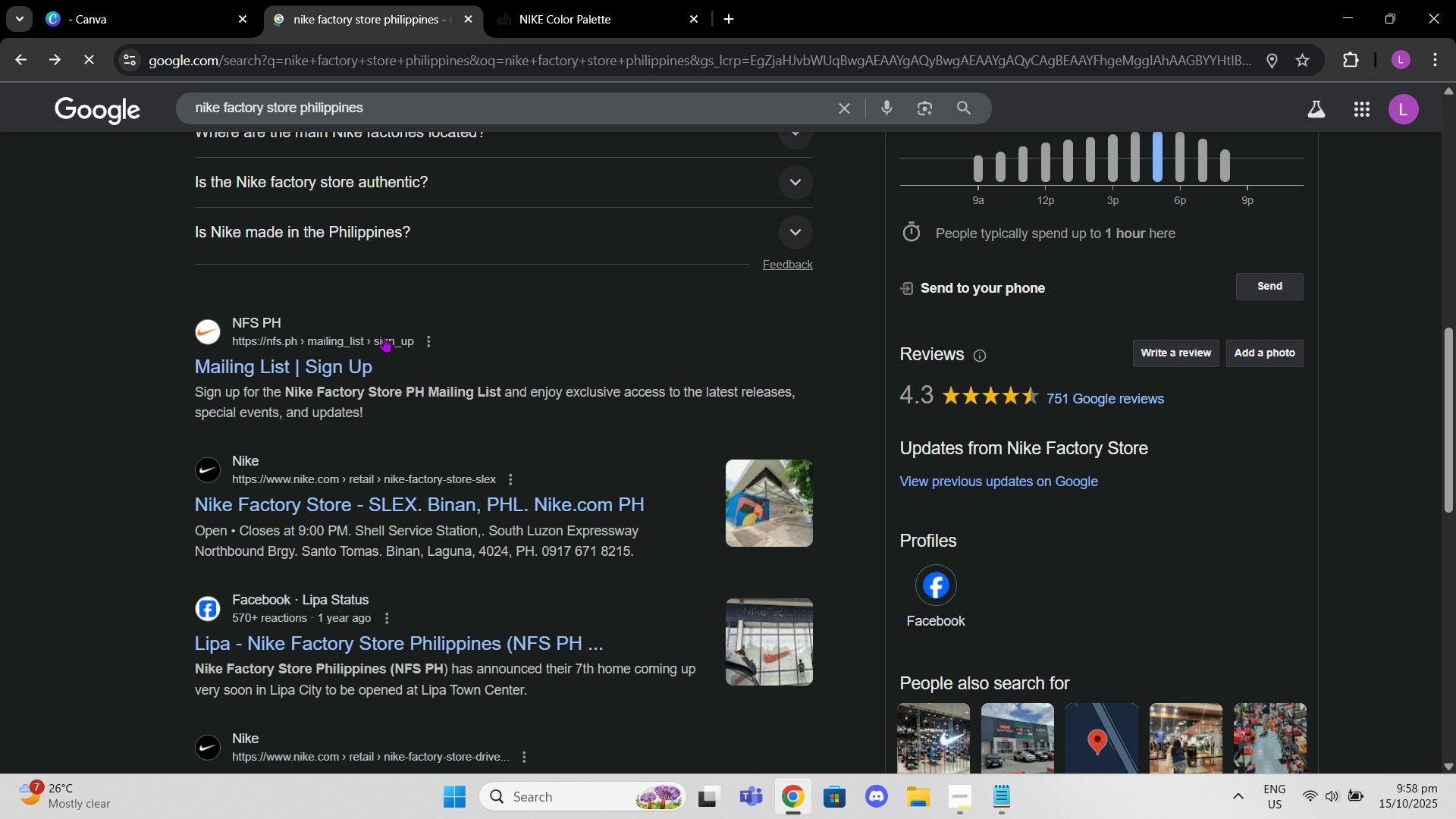 
scroll: coordinate [389, 348], scroll_direction: up, amount: 17.0
 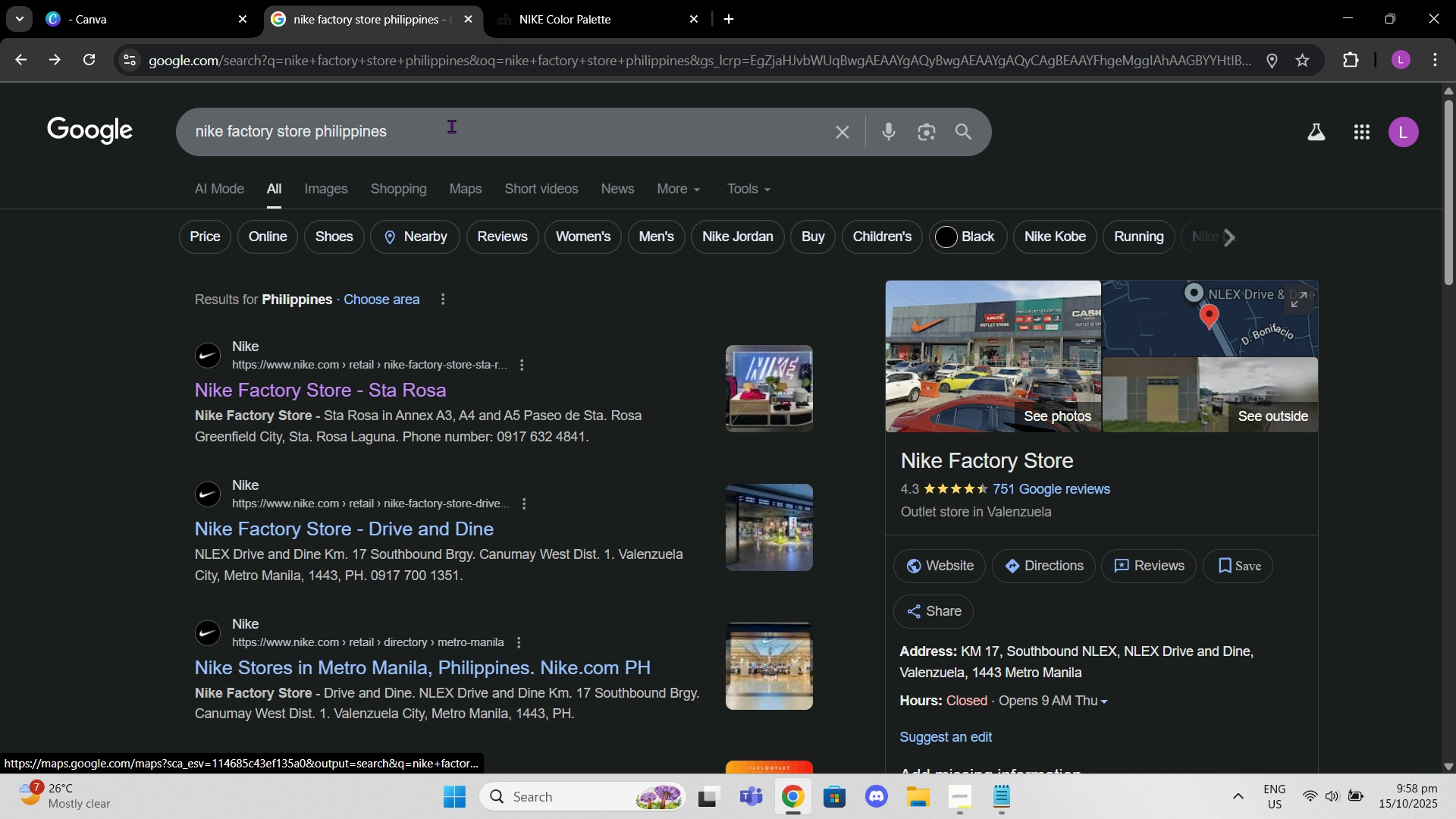 
left_click_drag(start_coordinate=[451, 126], to_coordinate=[314, 159])
 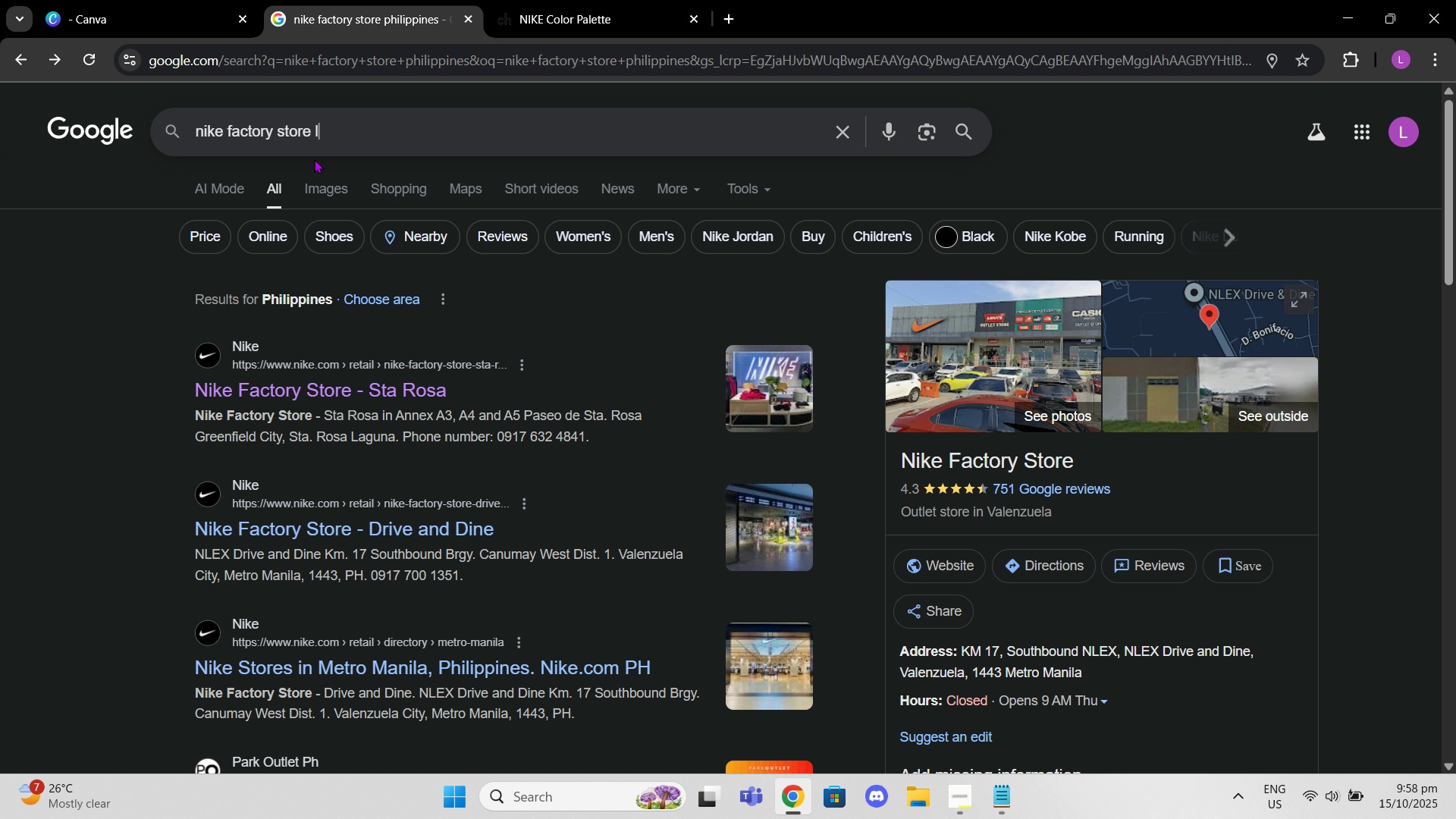 
type(lucena ciry)
key(Backspace)
key(Backspace)
type(ty)
 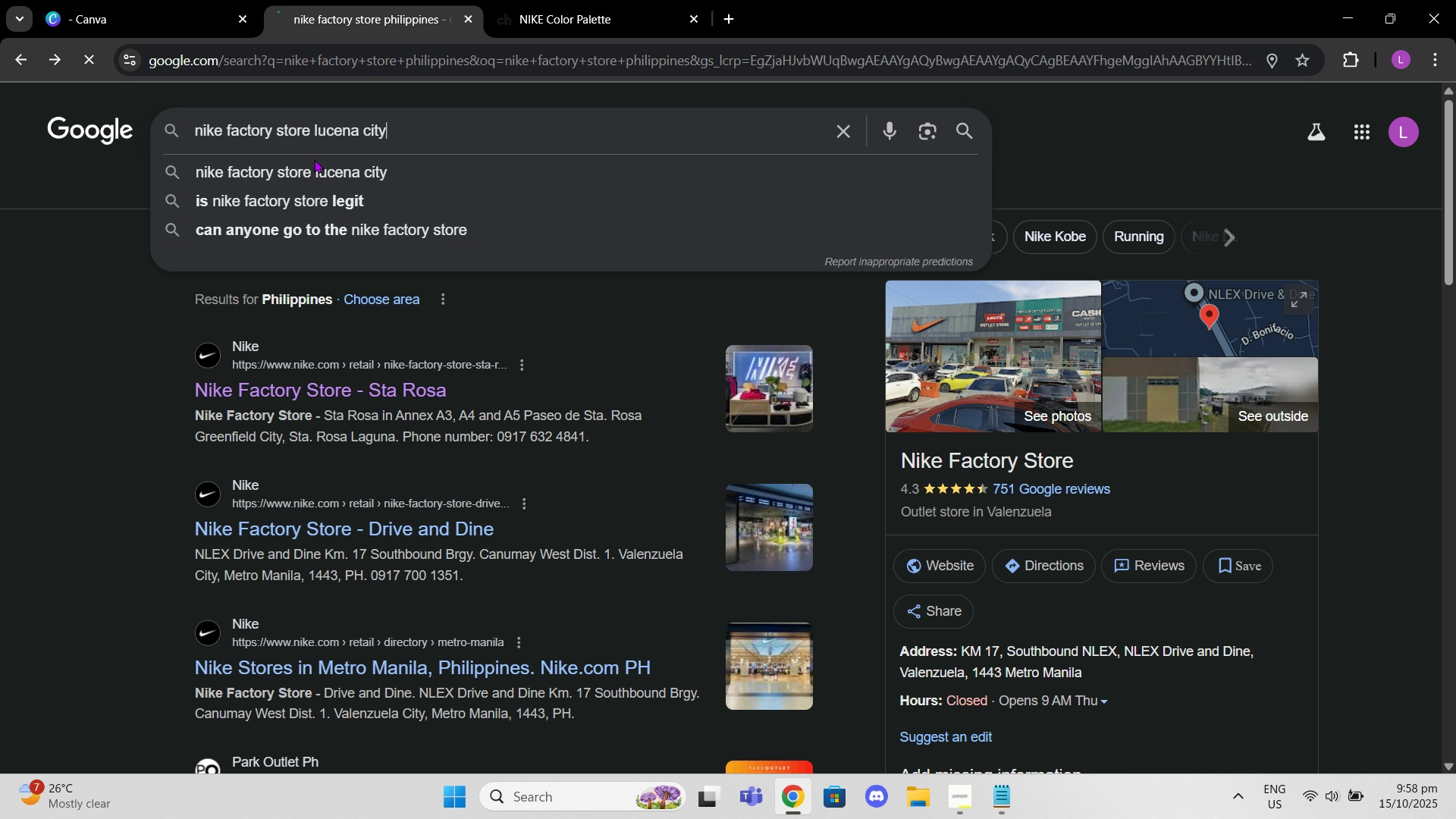 
key(Enter)
 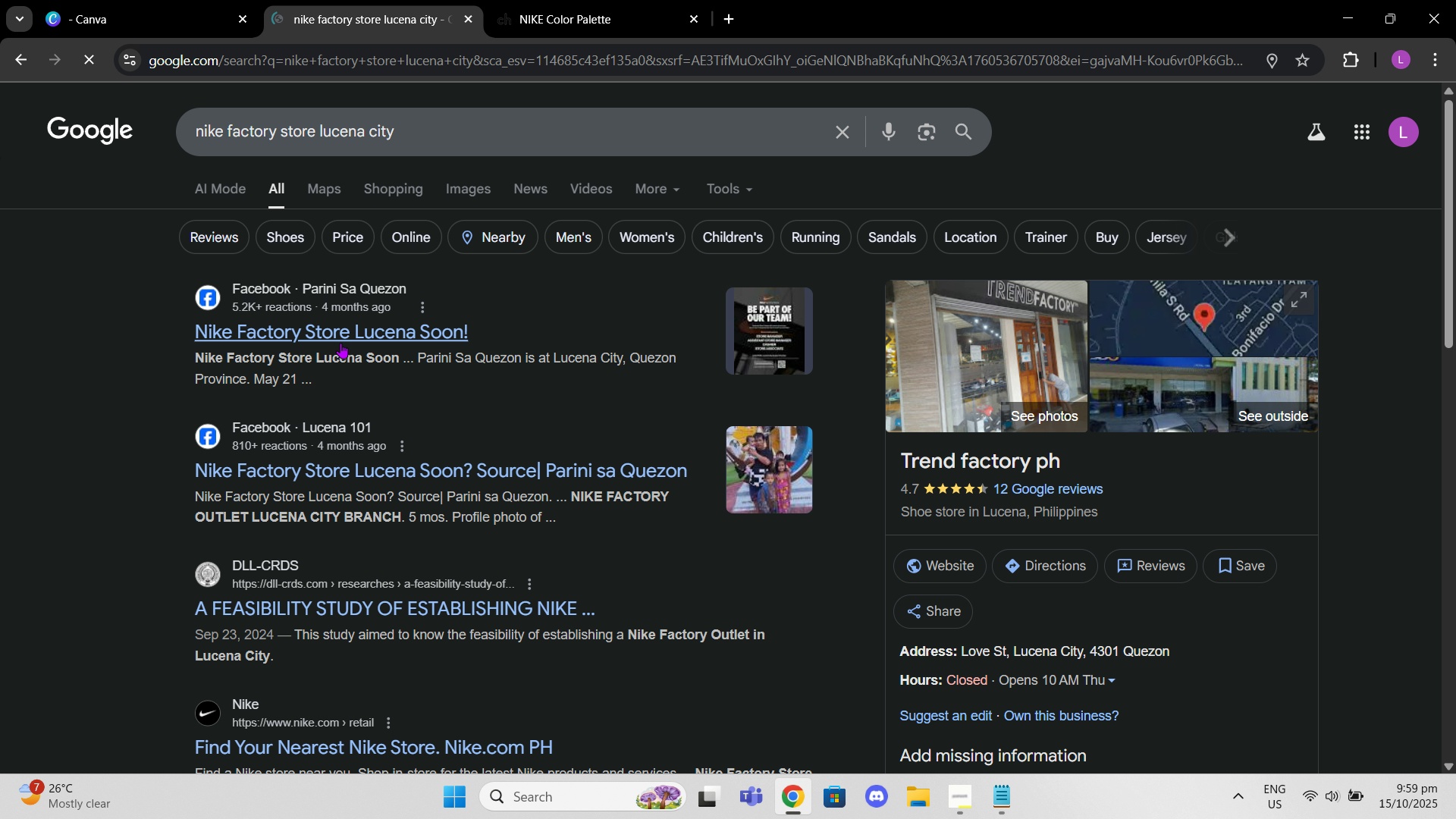 
left_click([337, 343])
 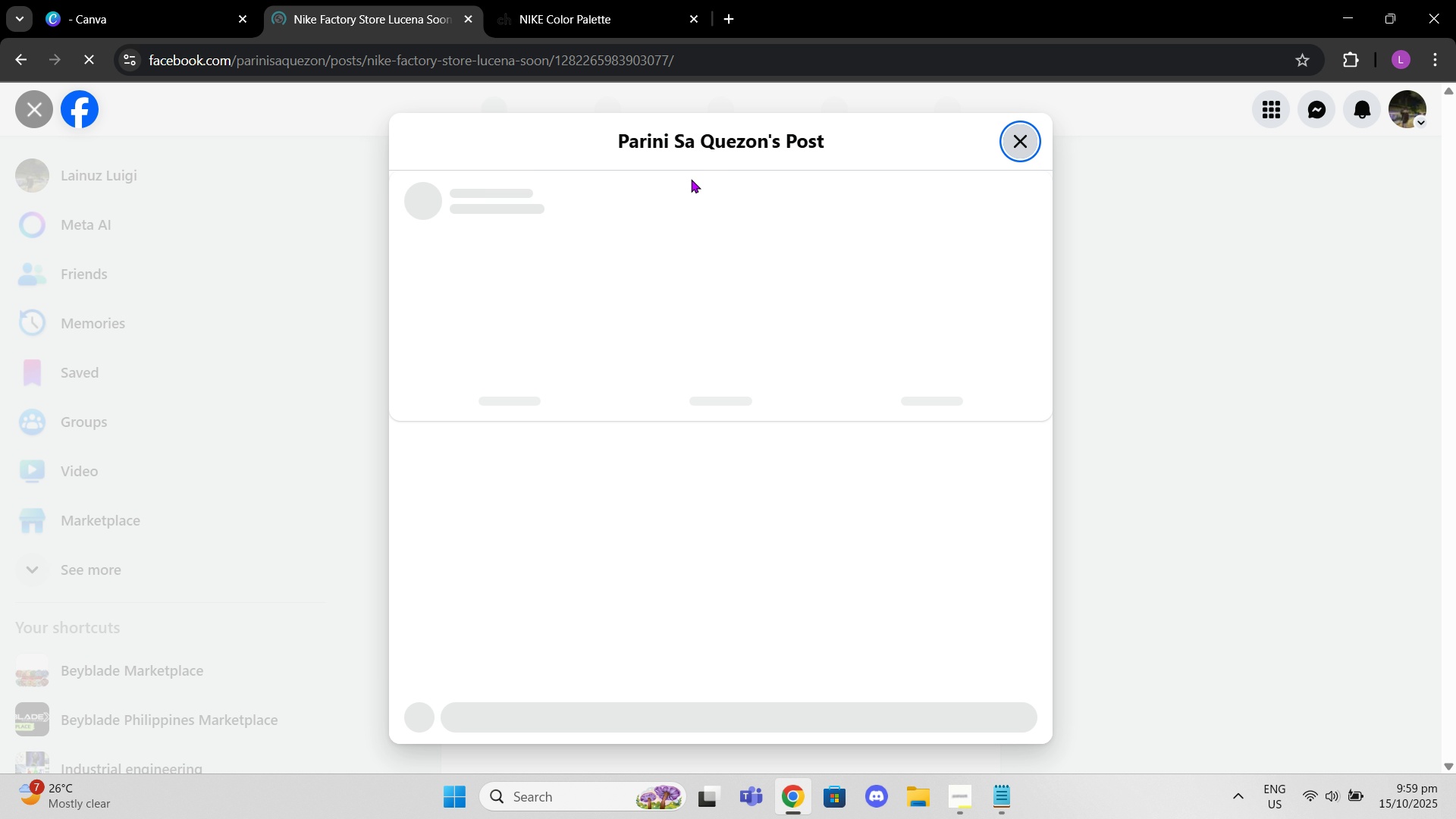 
left_click([1015, 147])
 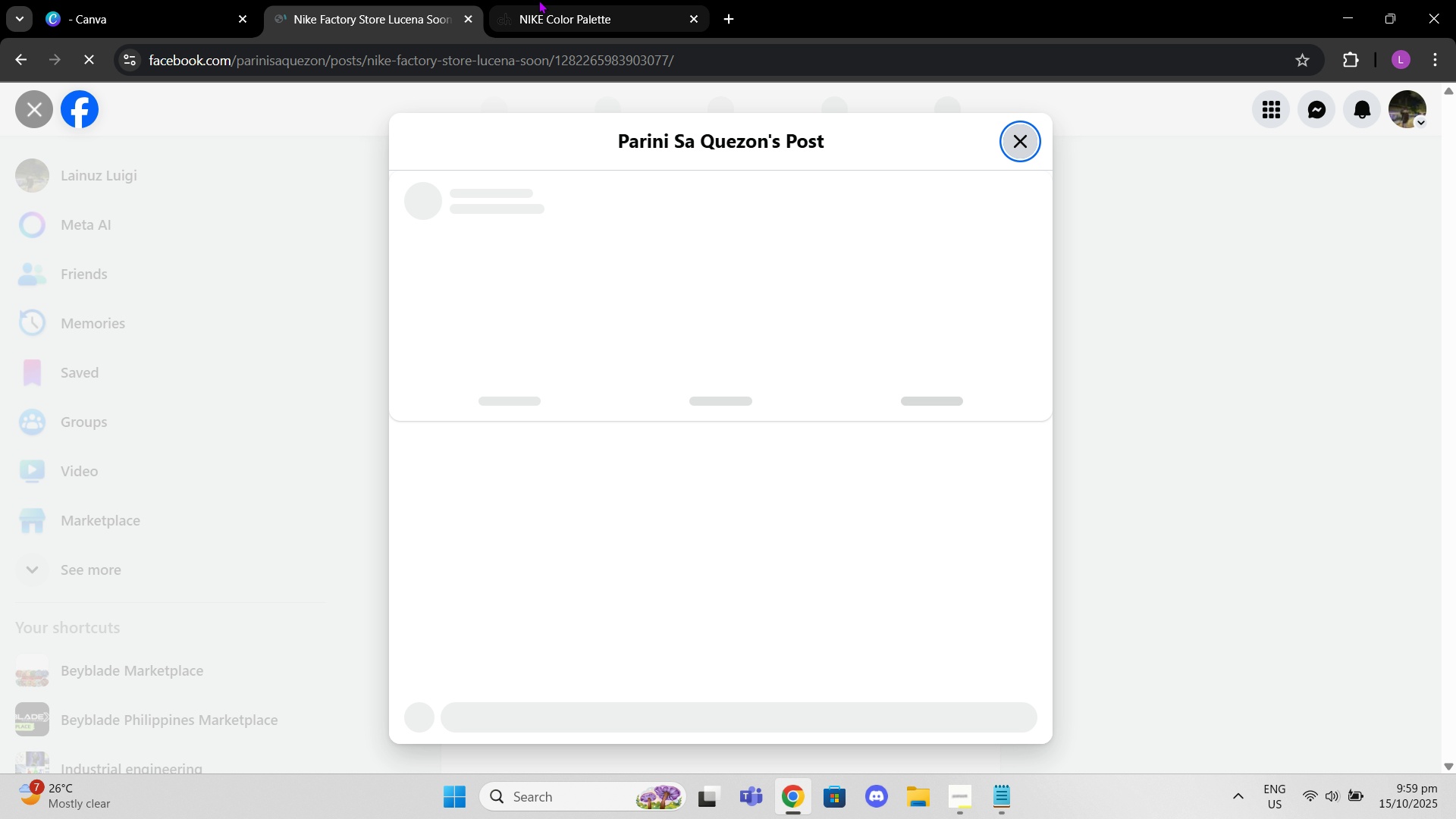 
left_click([538, 0])
 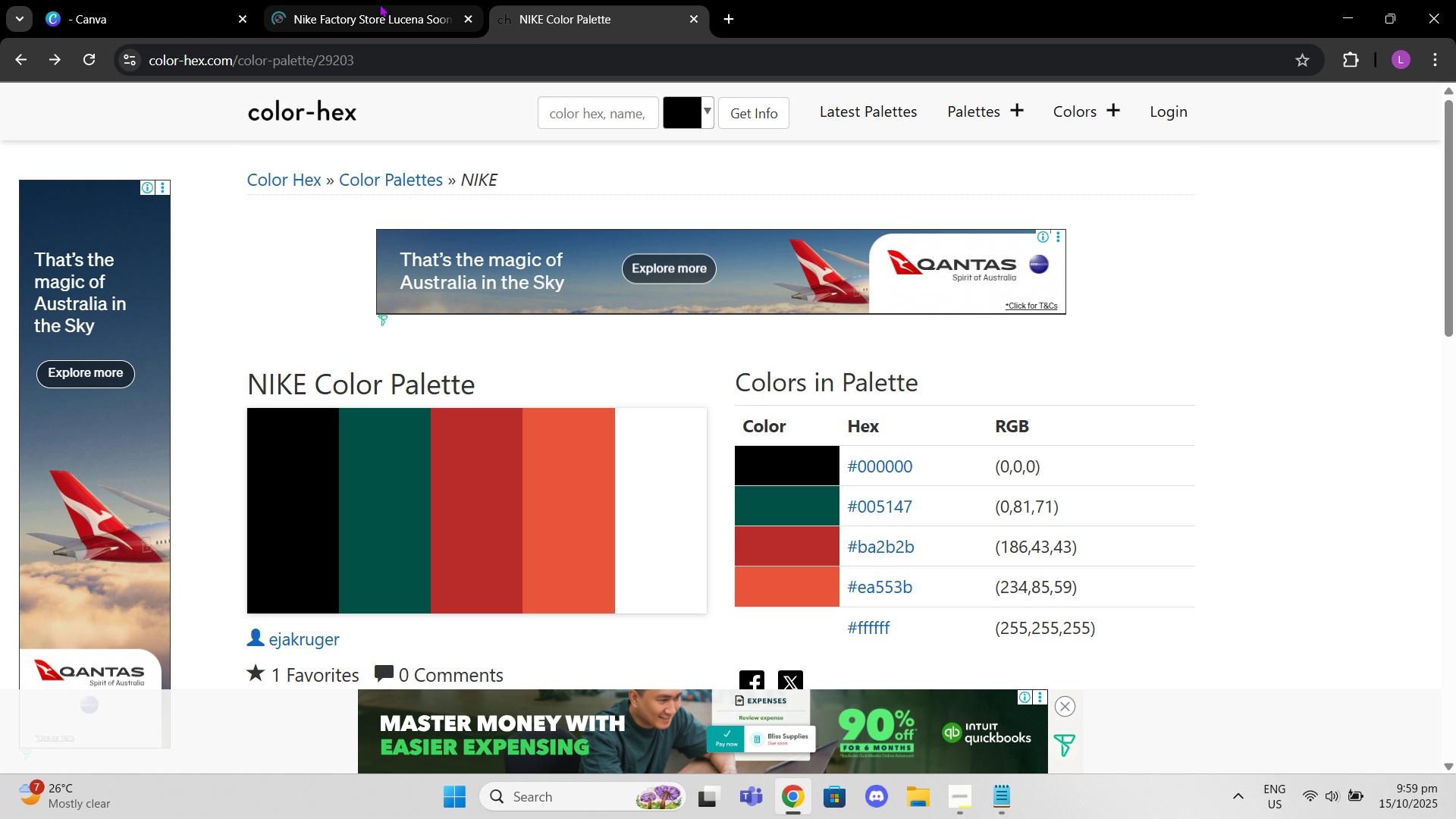 
left_click([379, 4])